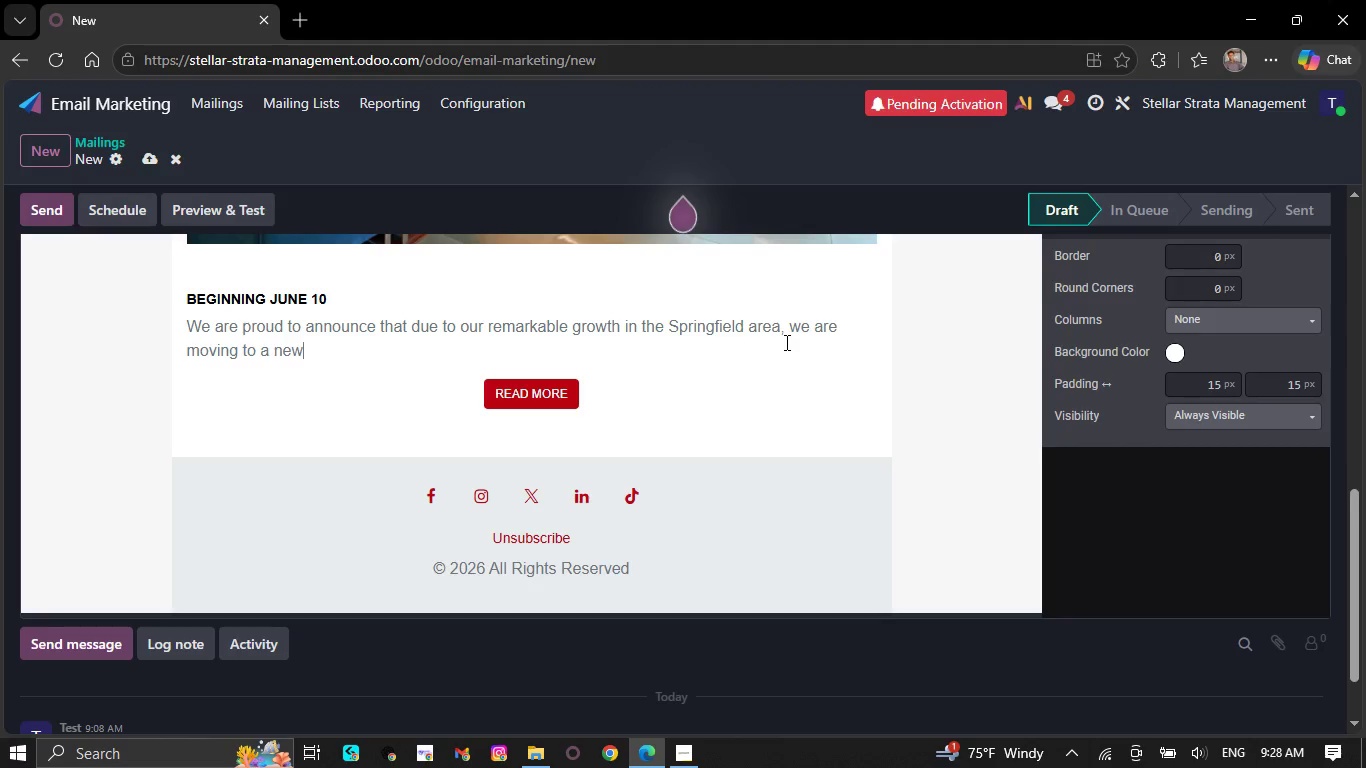 
wait(6.03)
 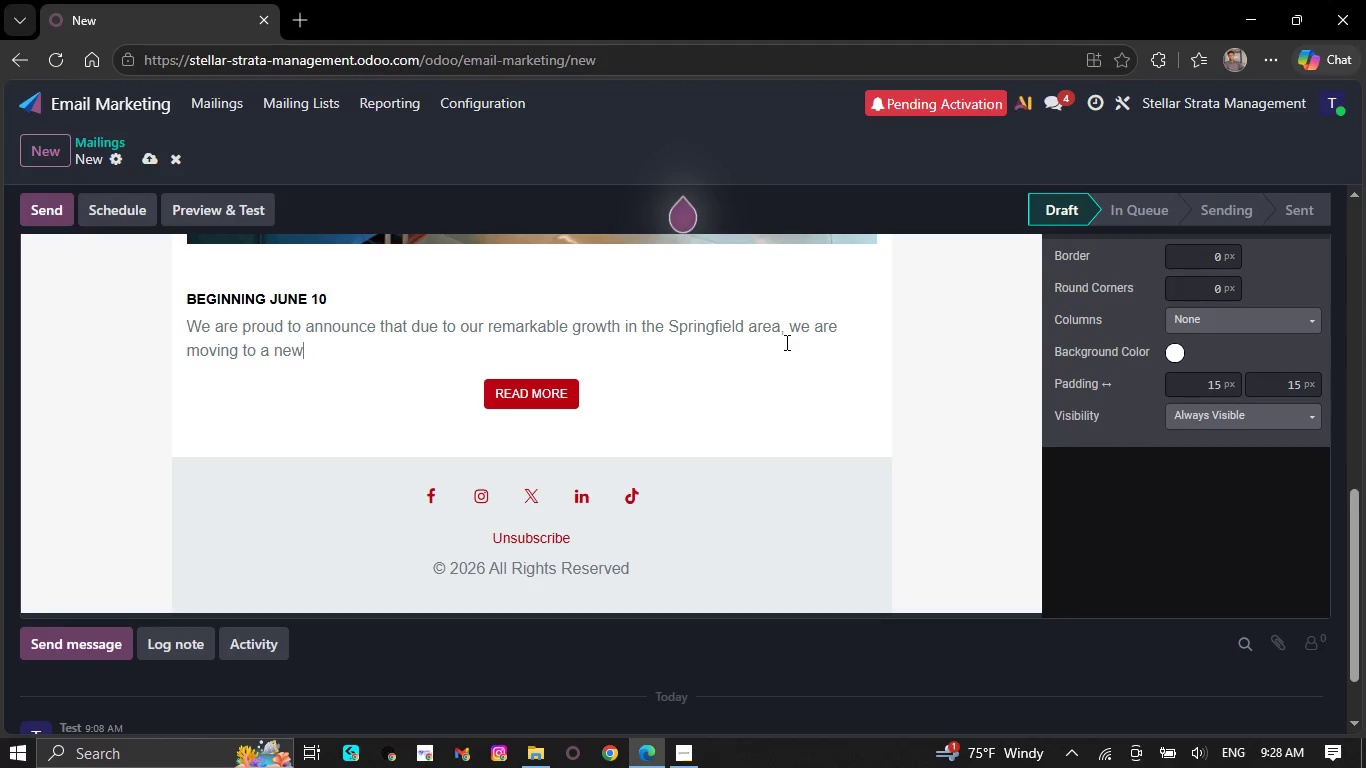 
key(Backspace)
 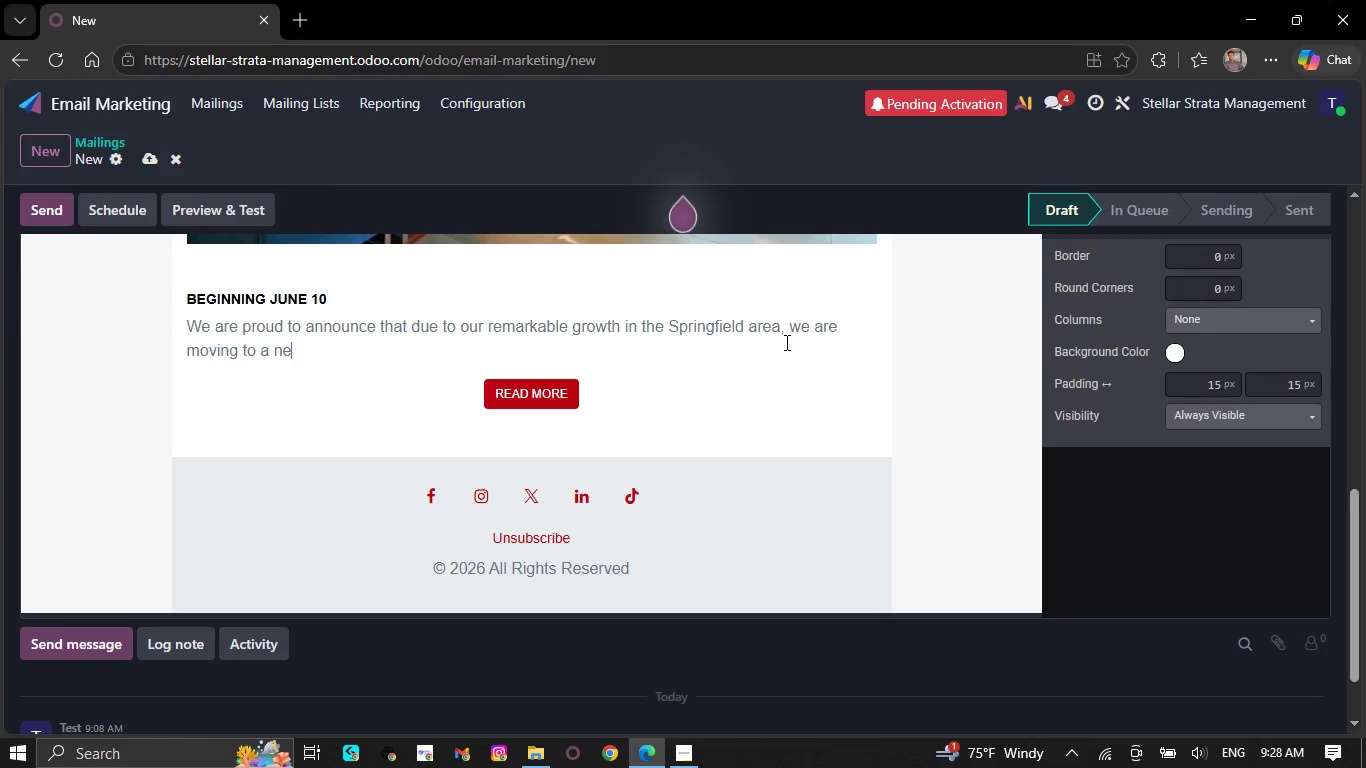 
key(Backspace)
 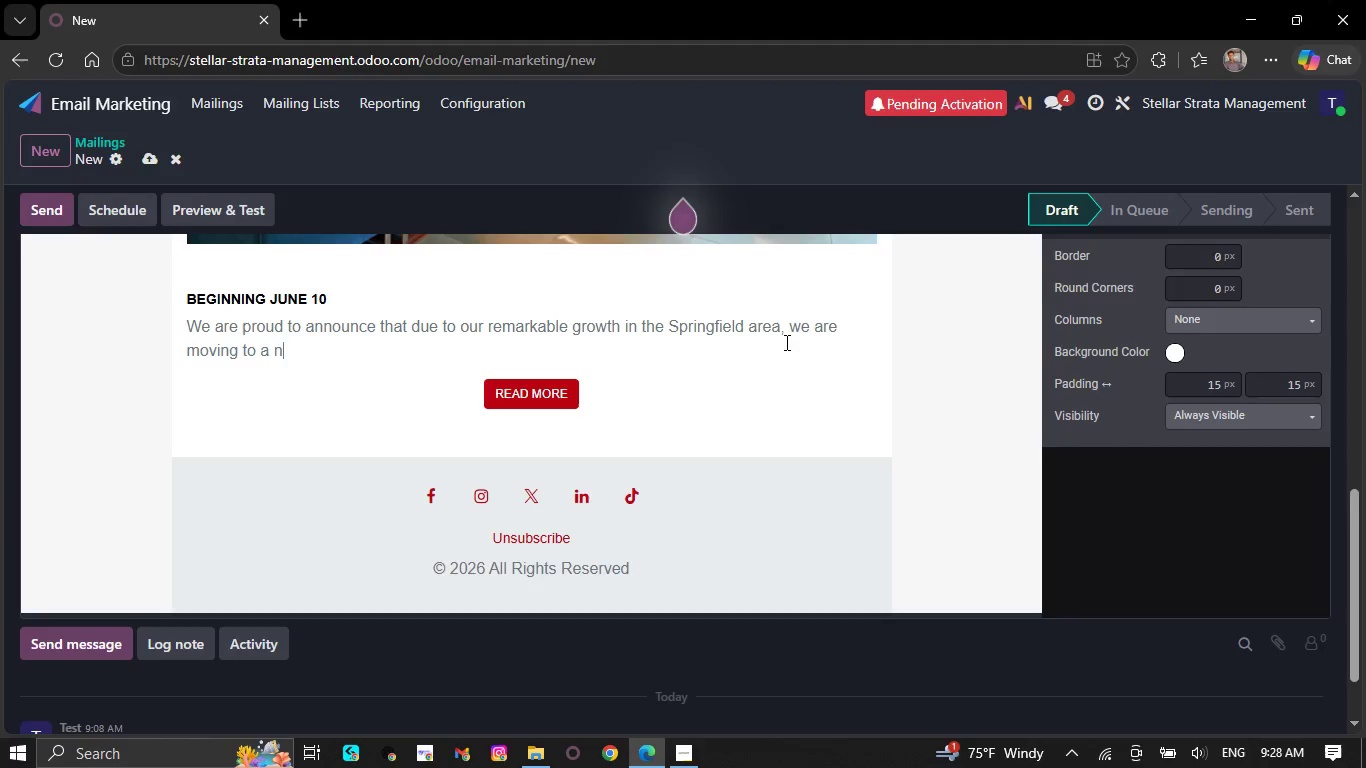 
key(Backspace)
 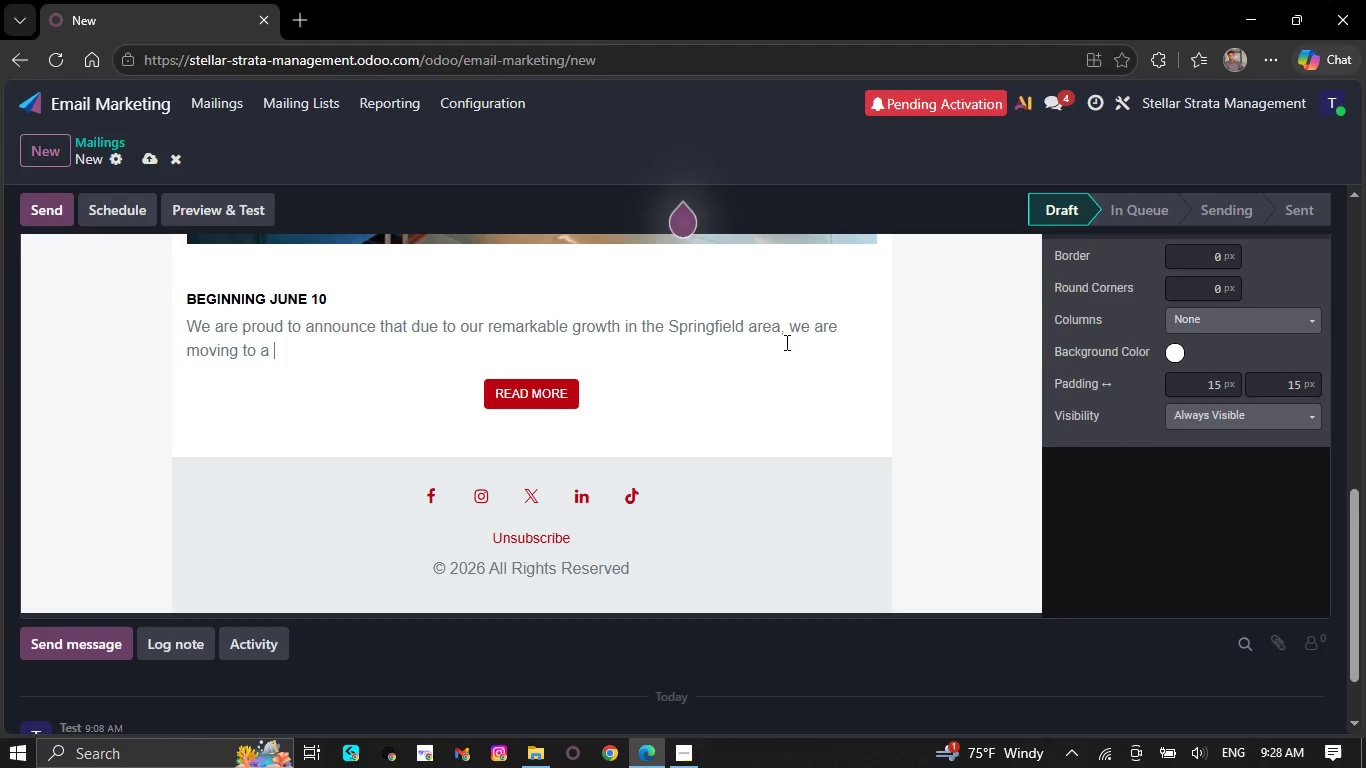 
key(Backspace)
 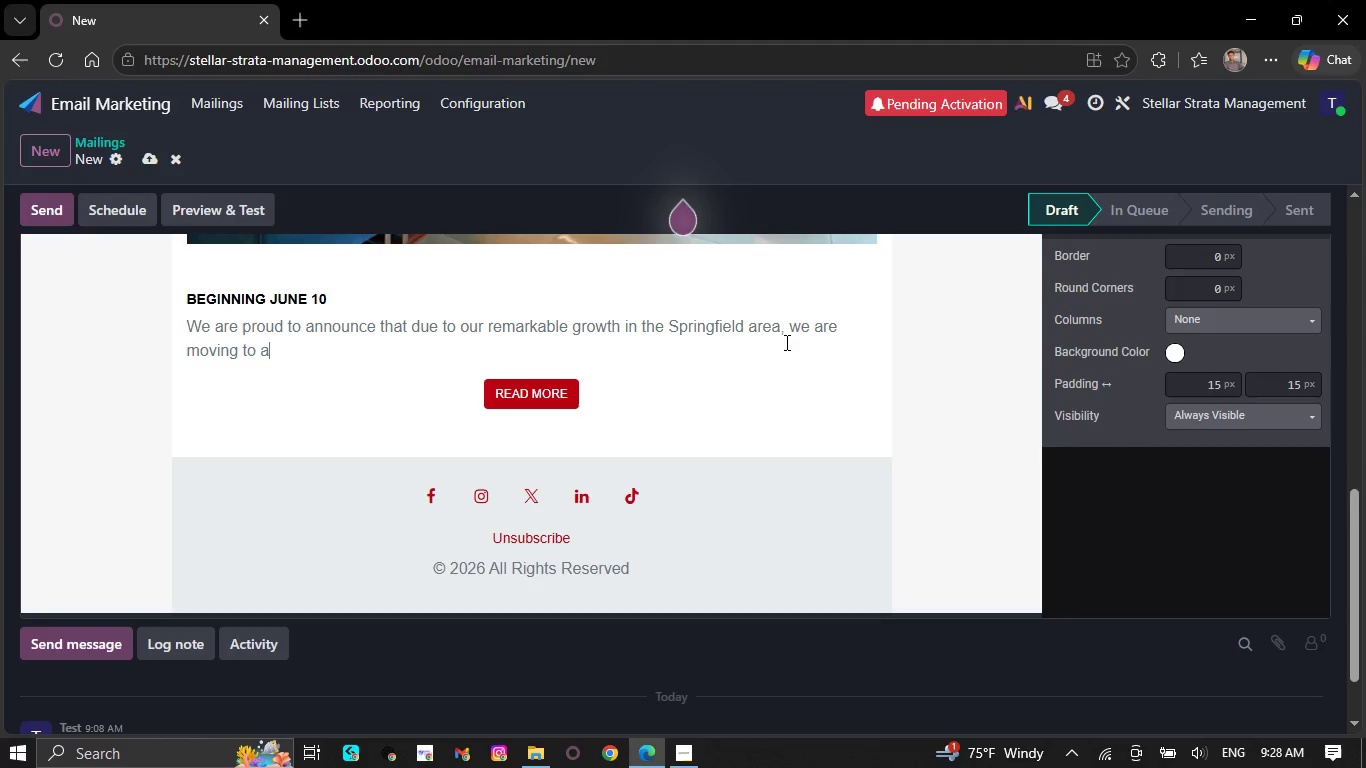 
key(Backspace)
 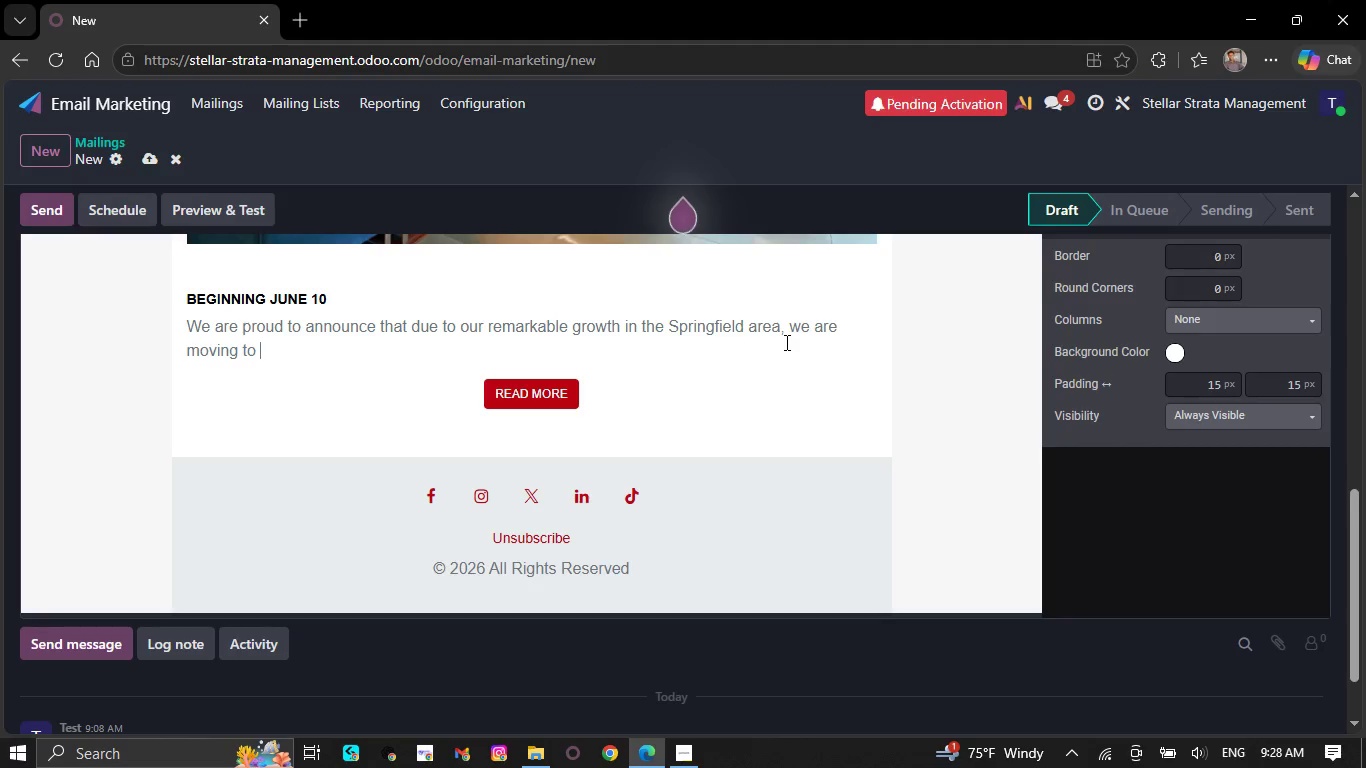 
key(Backspace)
 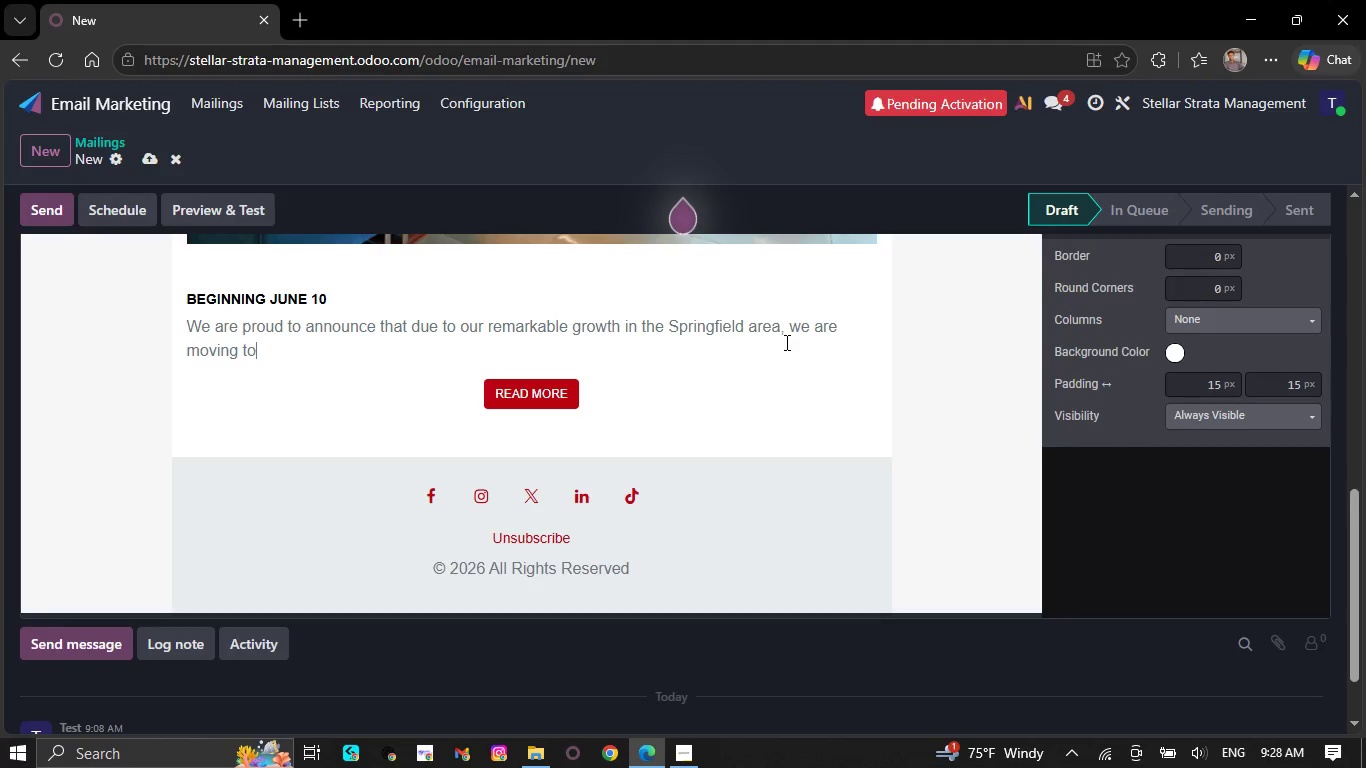 
key(Backspace)
 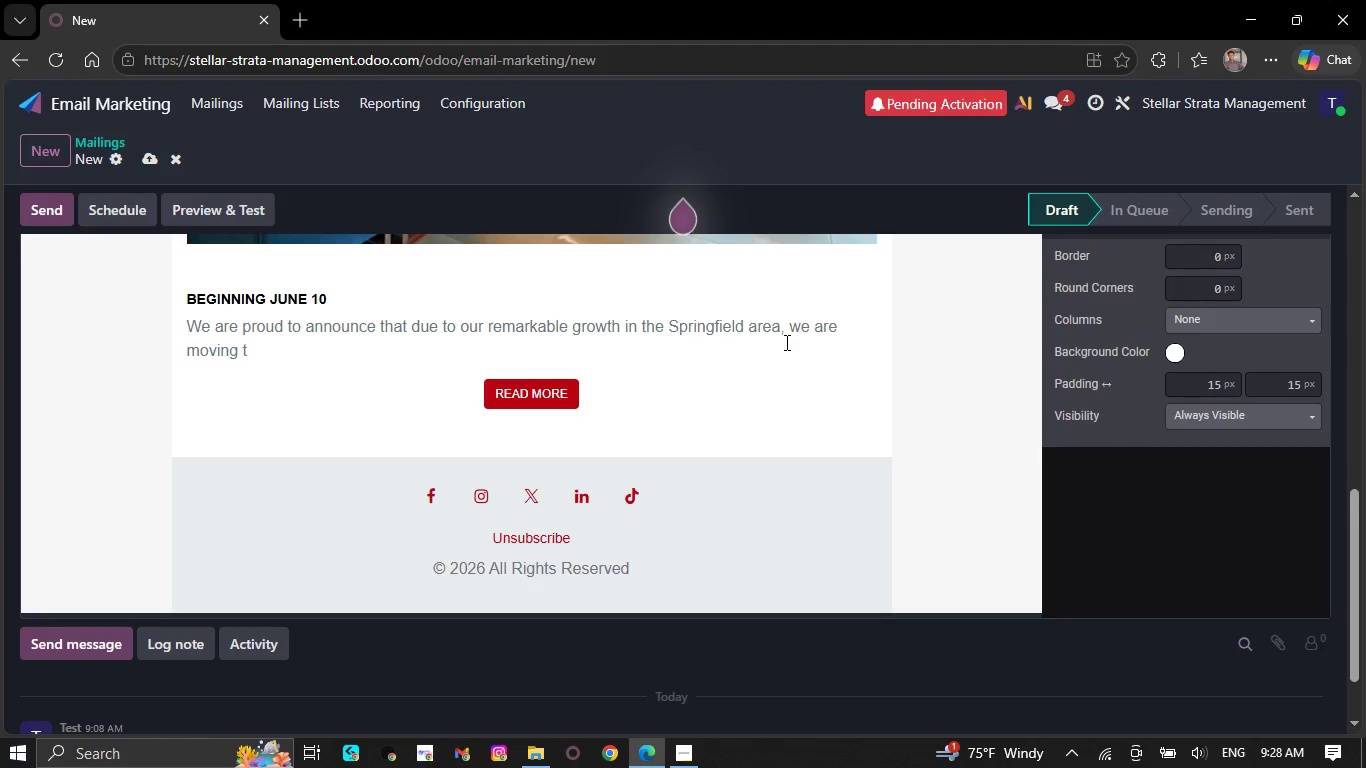 
key(Backspace)
 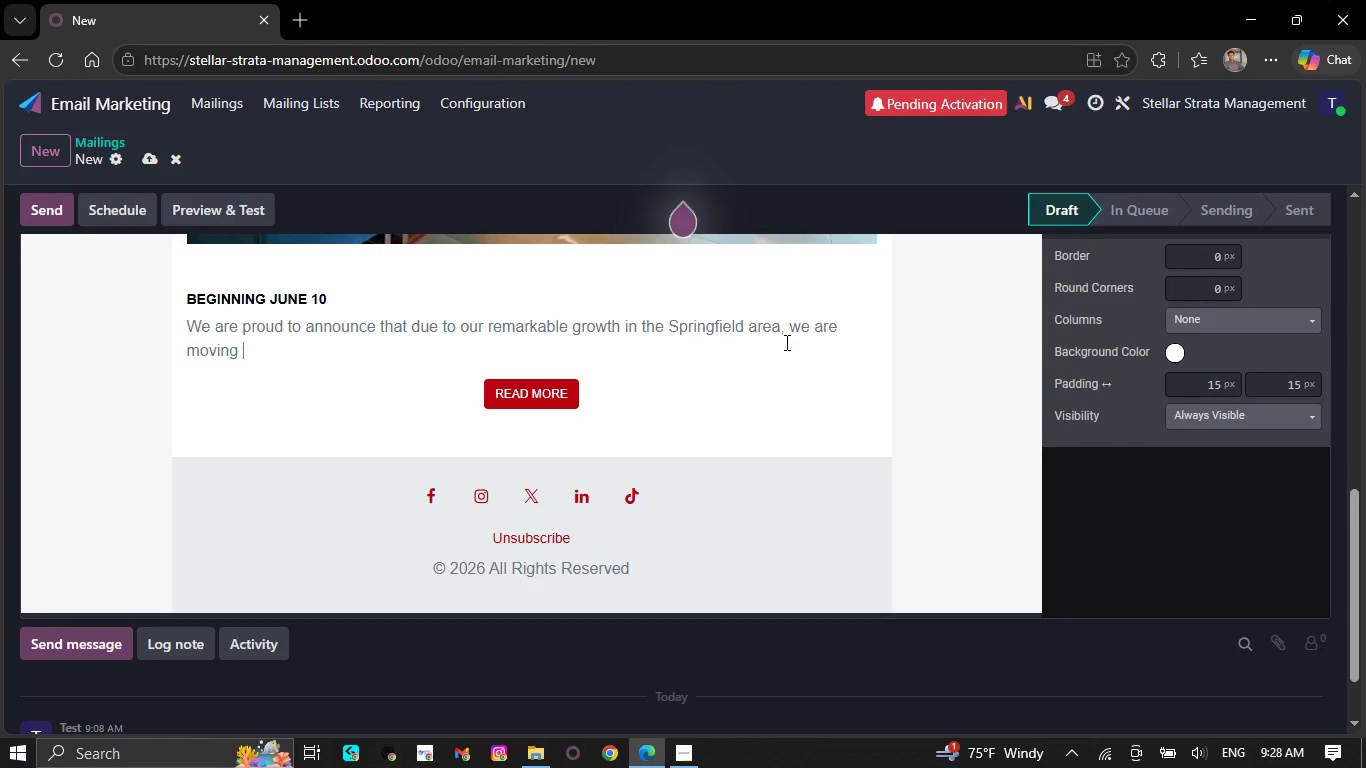 
key(Backspace)
 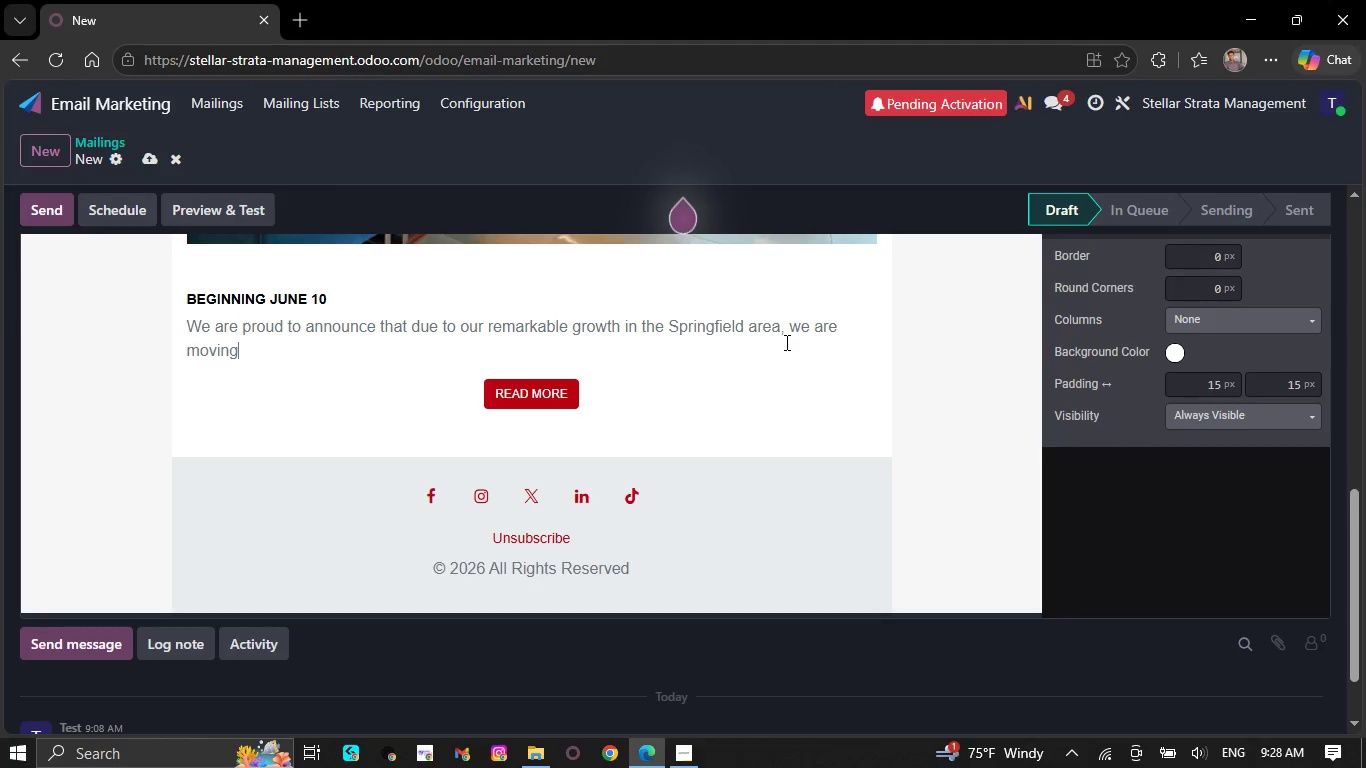 
key(Backspace)
 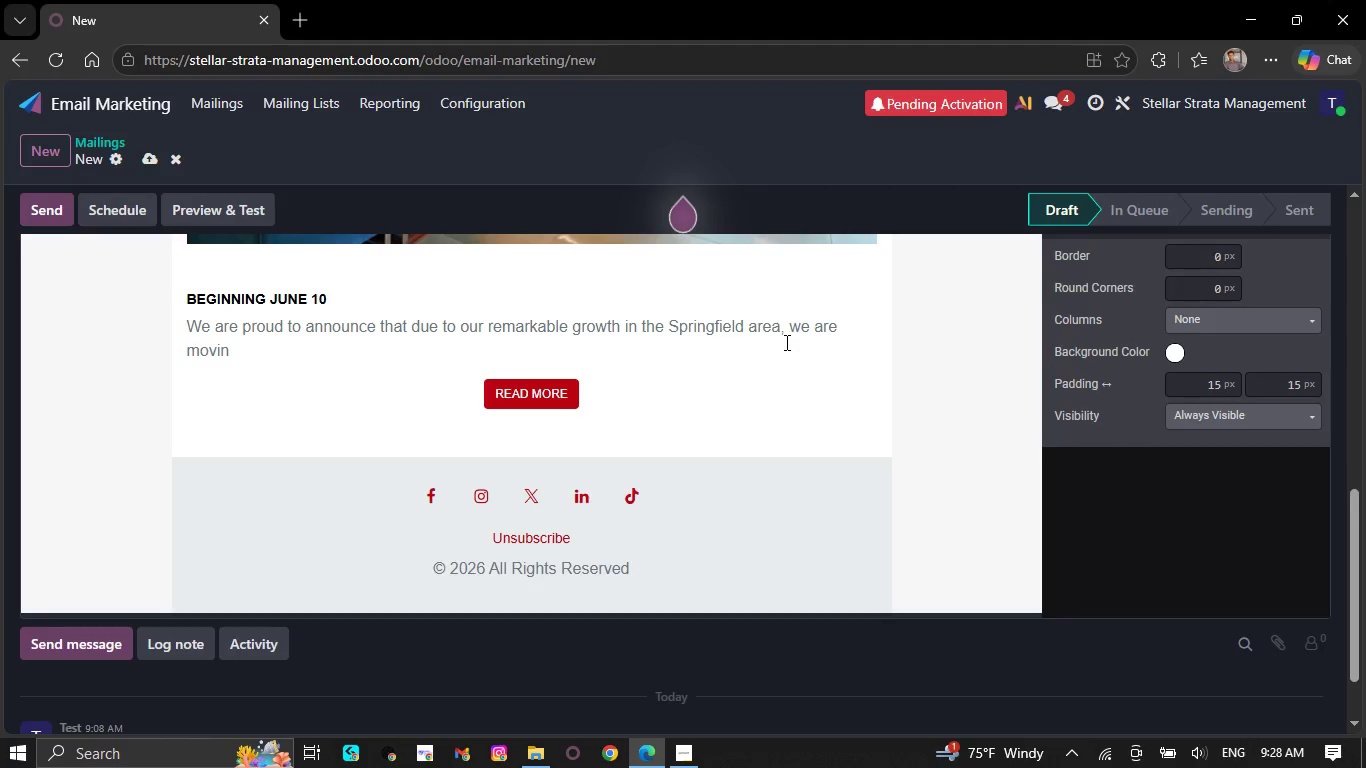 
key(Backspace)
 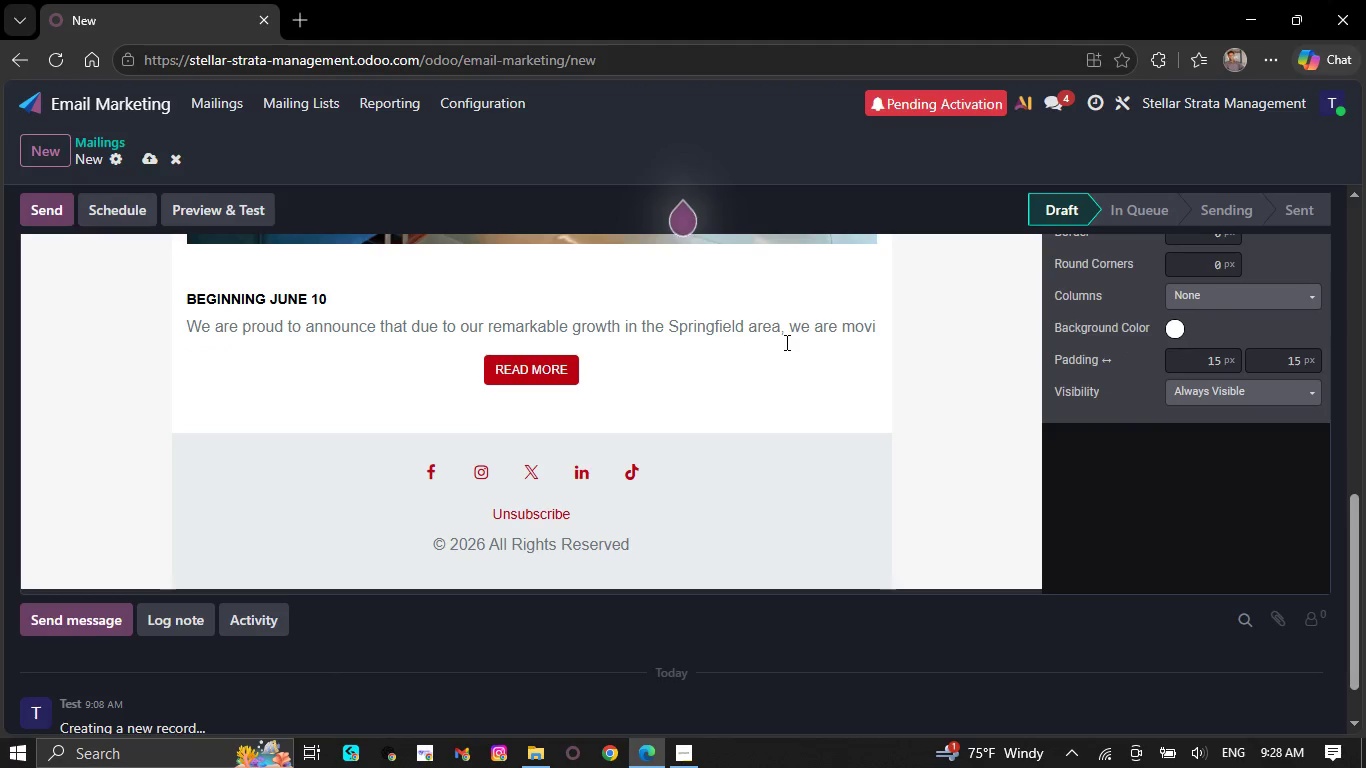 
key(Backspace)
 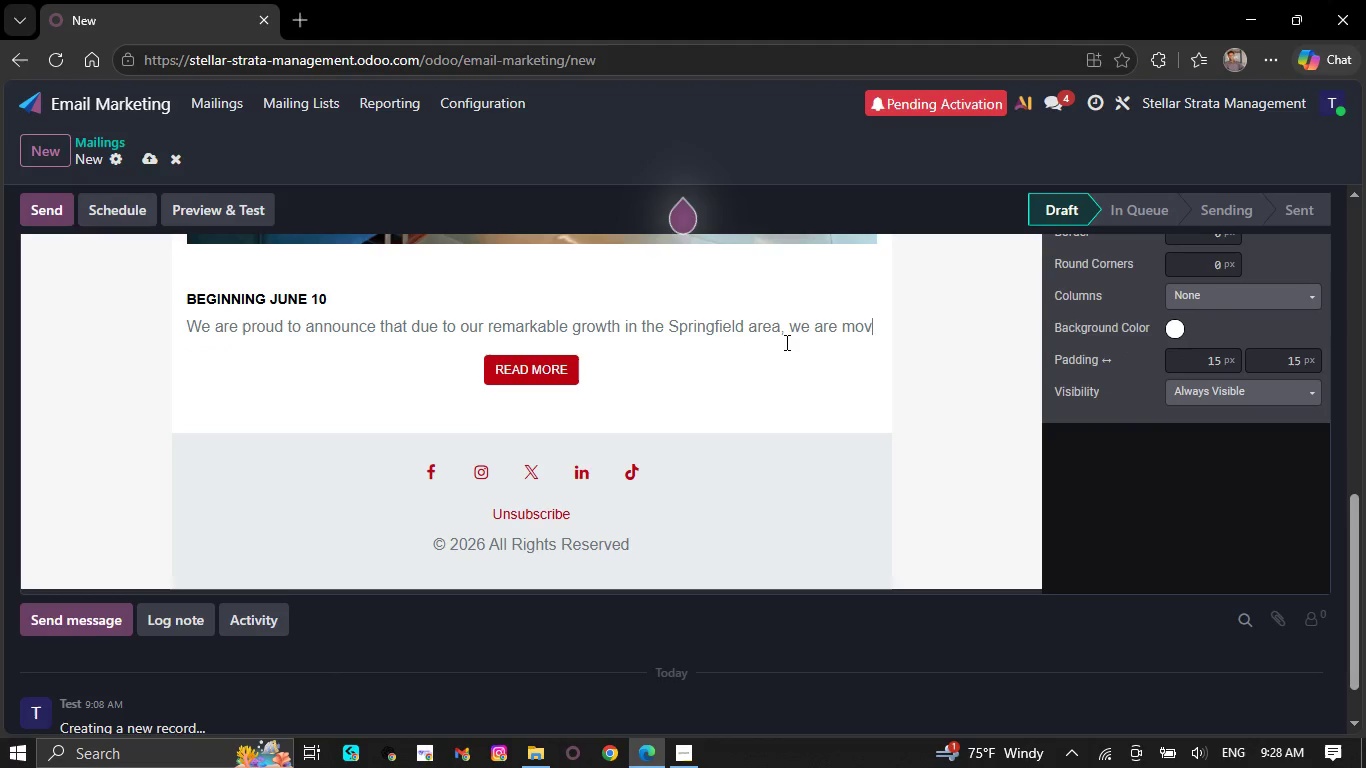 
key(Backspace)
 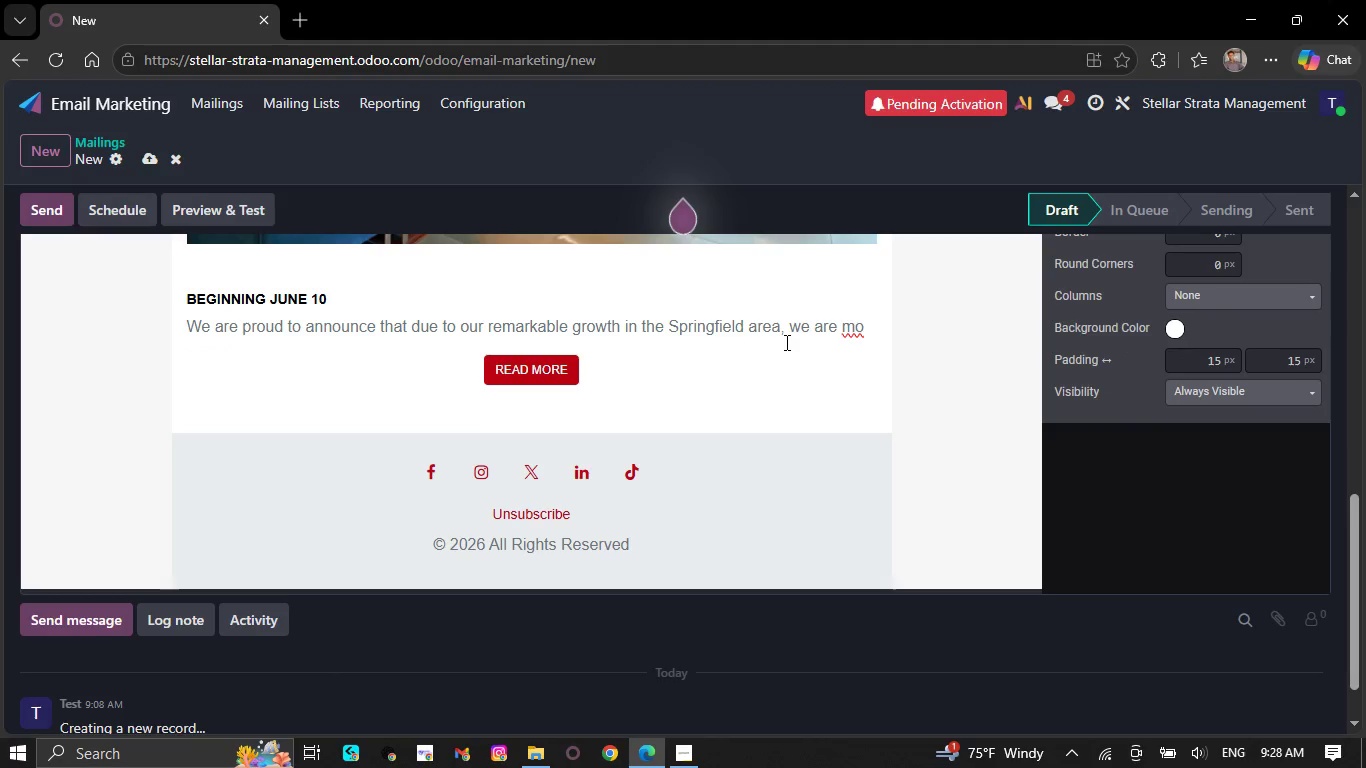 
key(Backspace)
 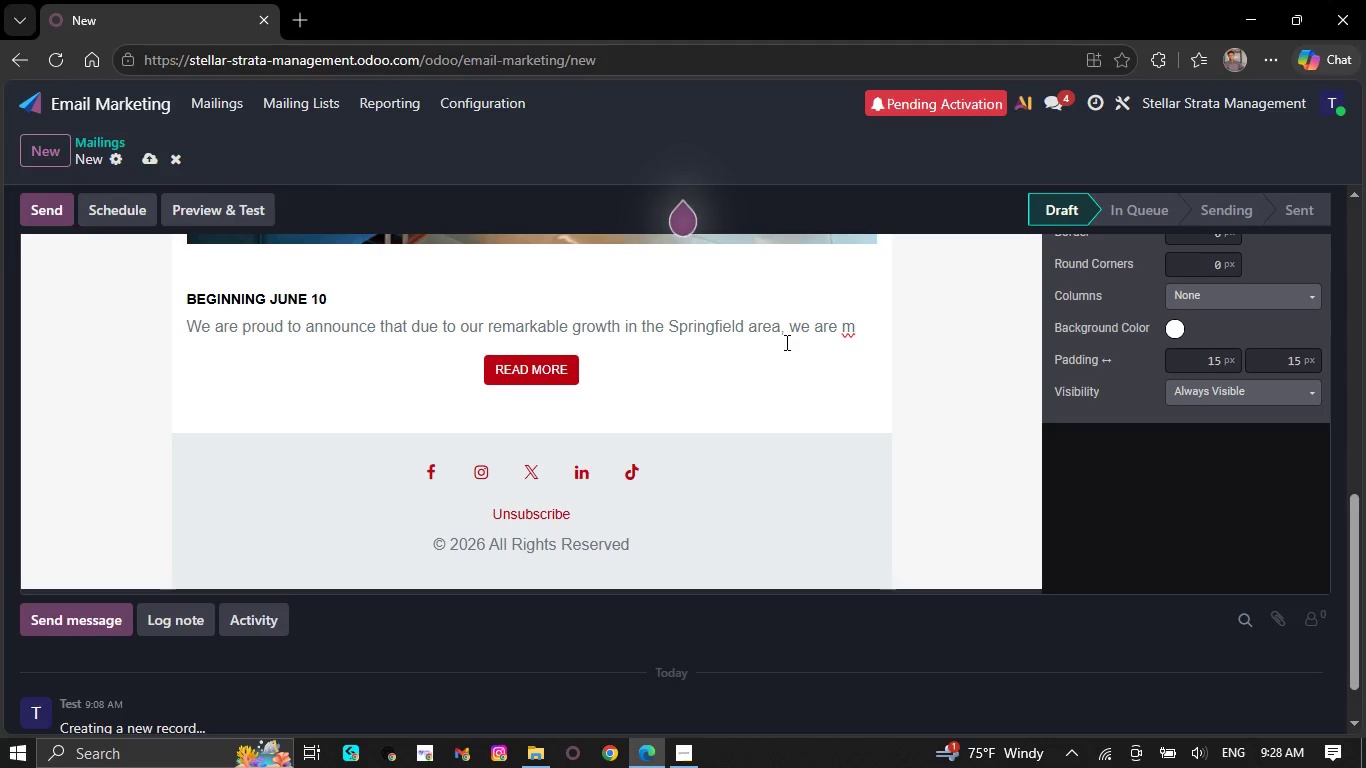 
key(Backspace)
 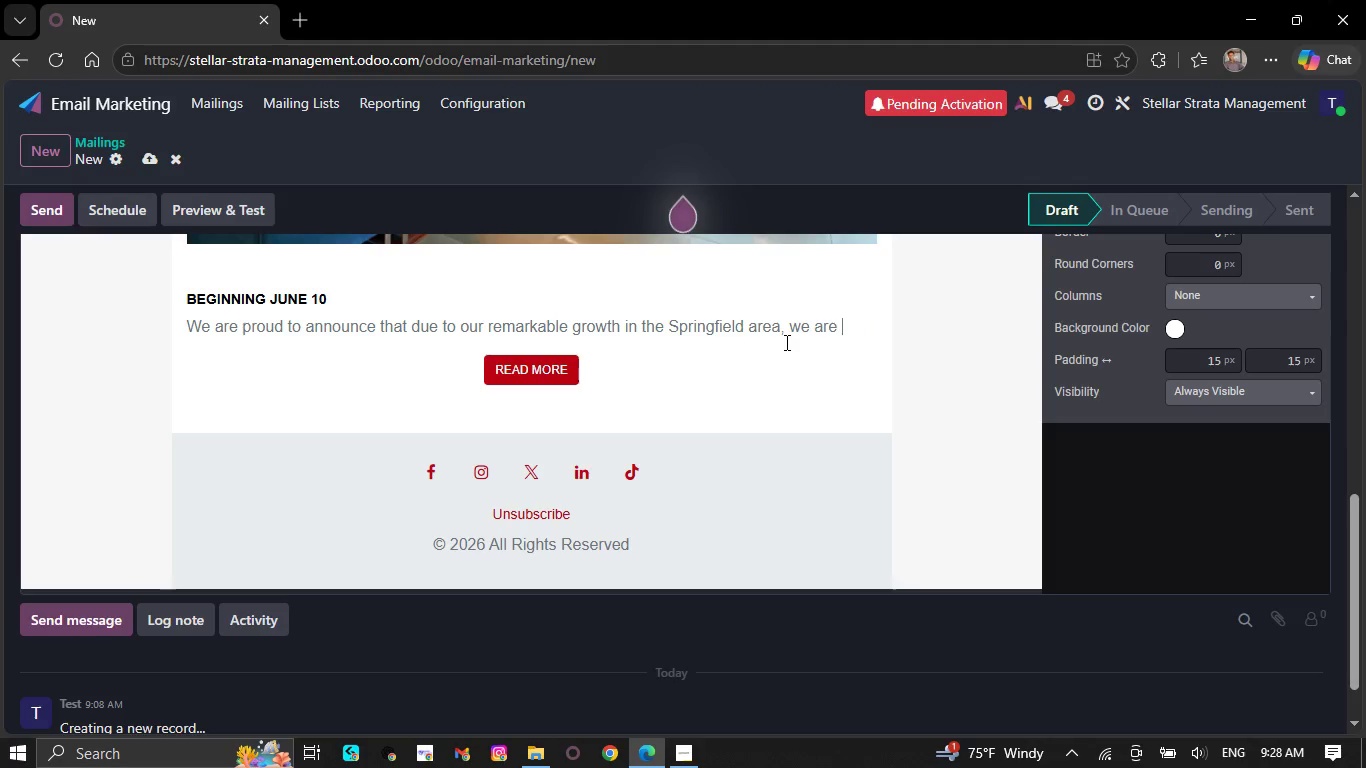 
key(Backspace)
 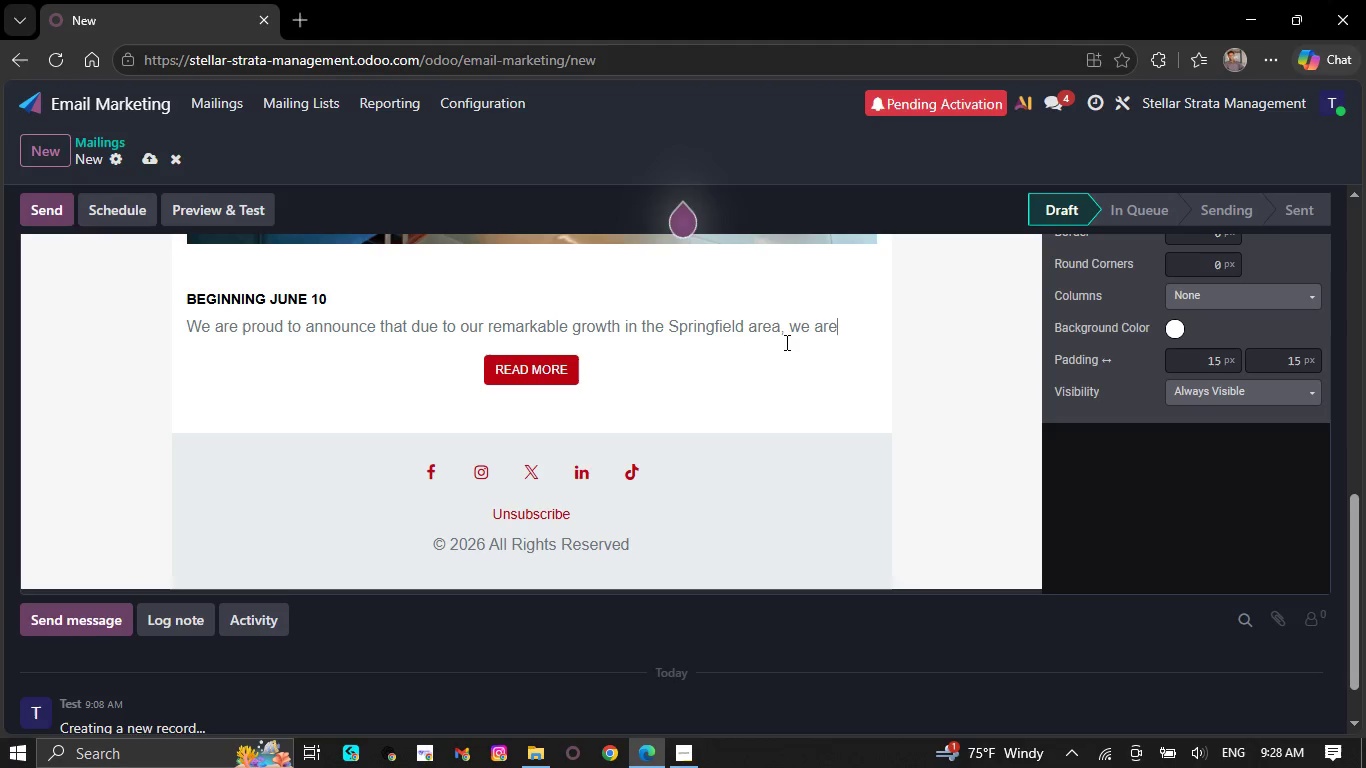 
key(Backspace)
 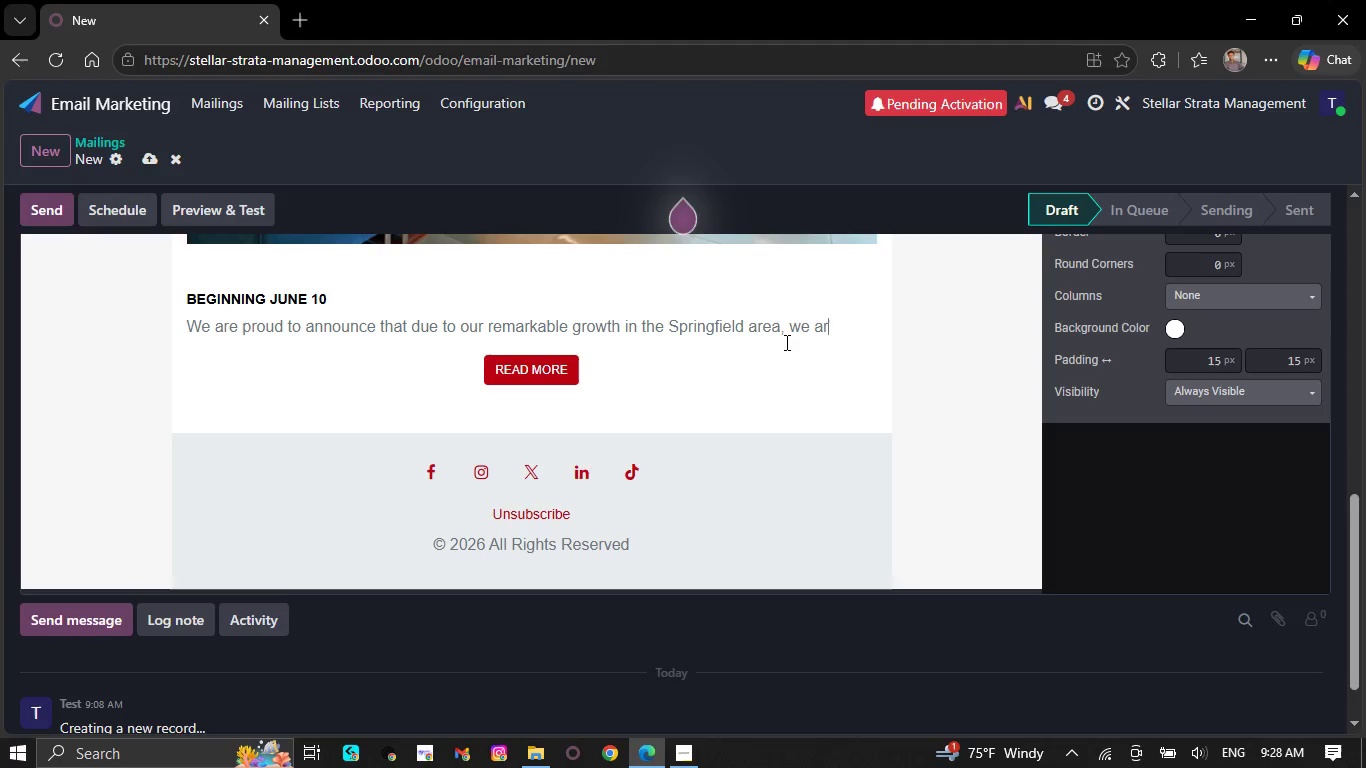 
key(Backspace)
 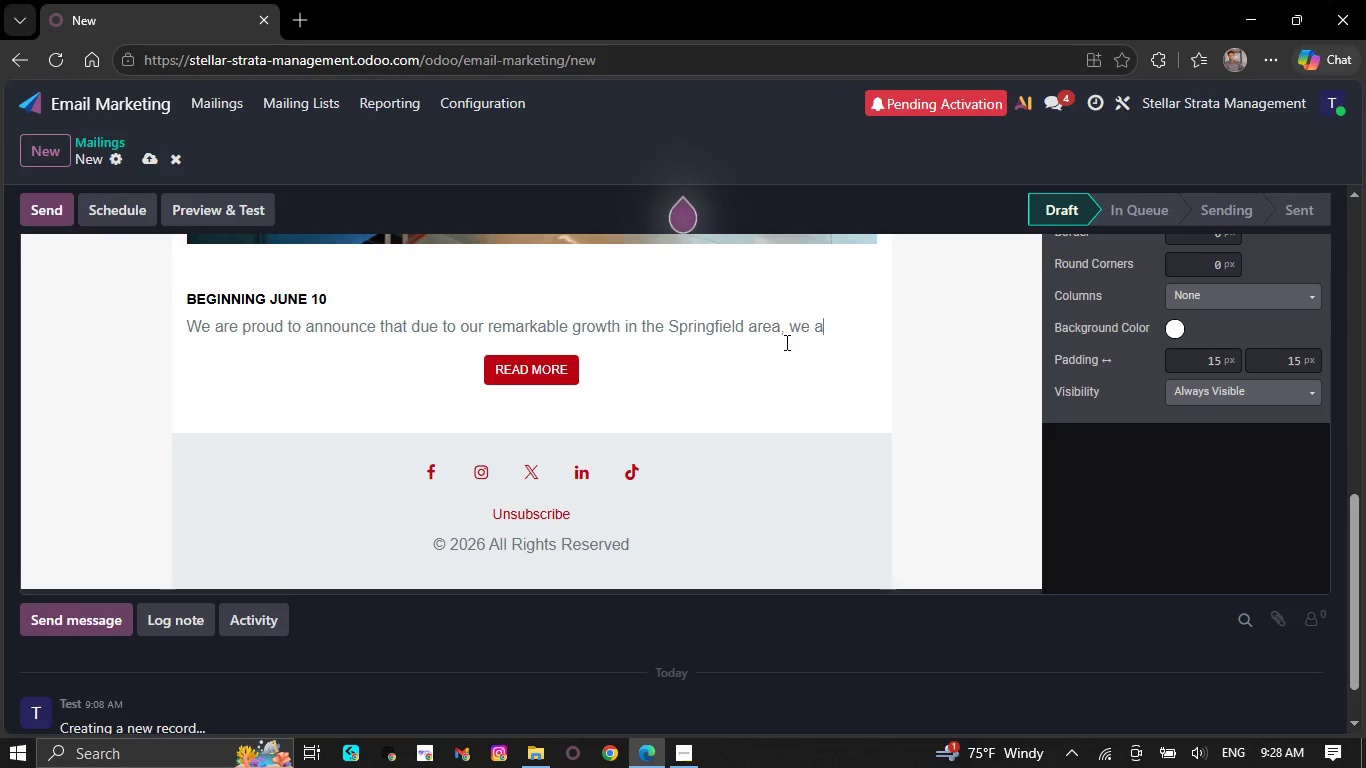 
key(Backspace)
 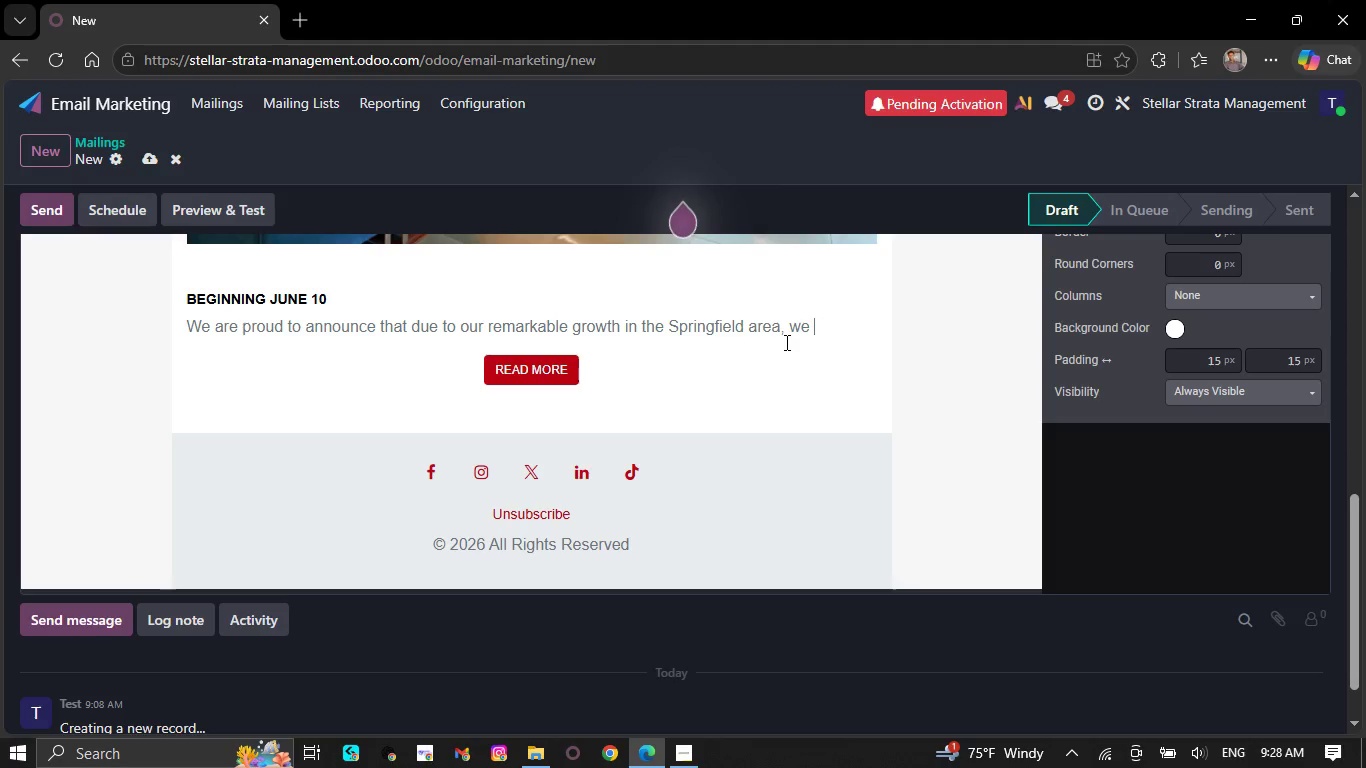 
key(Backspace)
 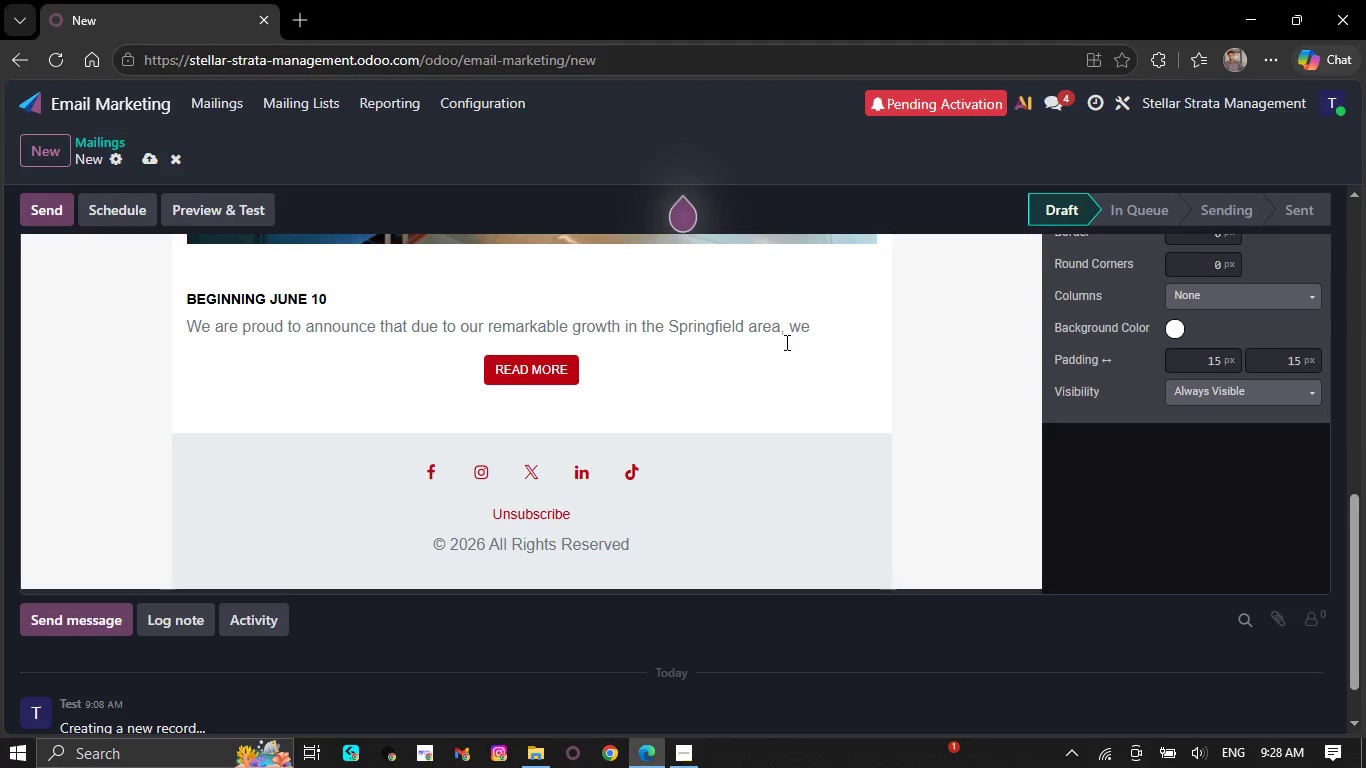 
wait(8.25)
 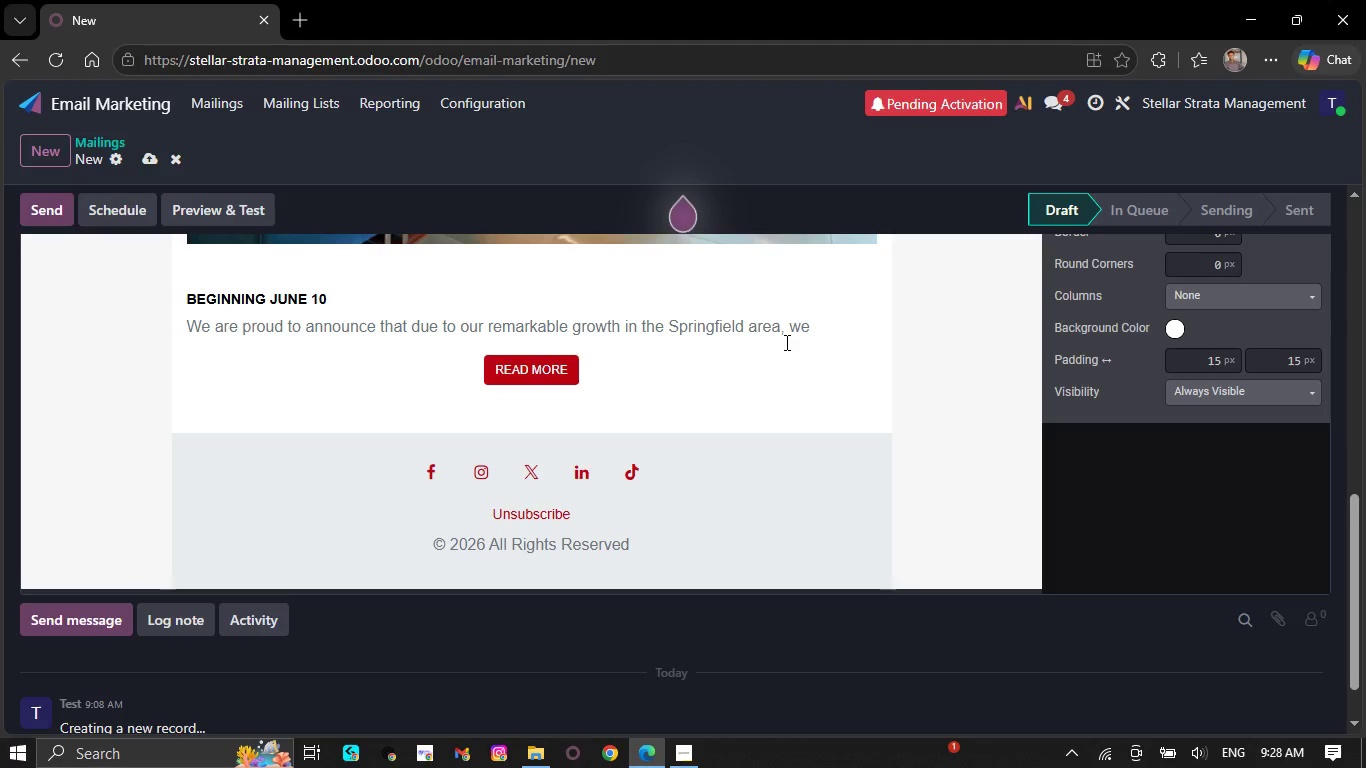 
key(Backspace)
 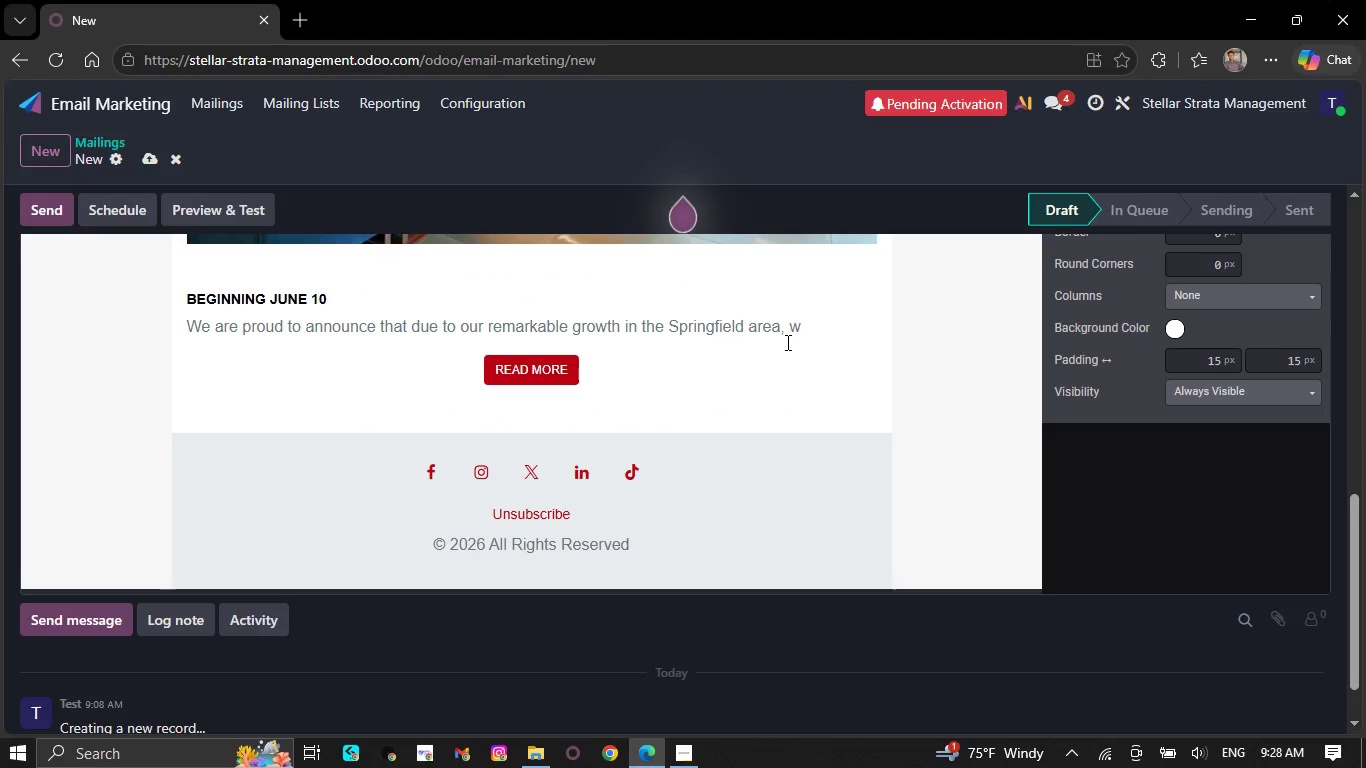 
wait(6.89)
 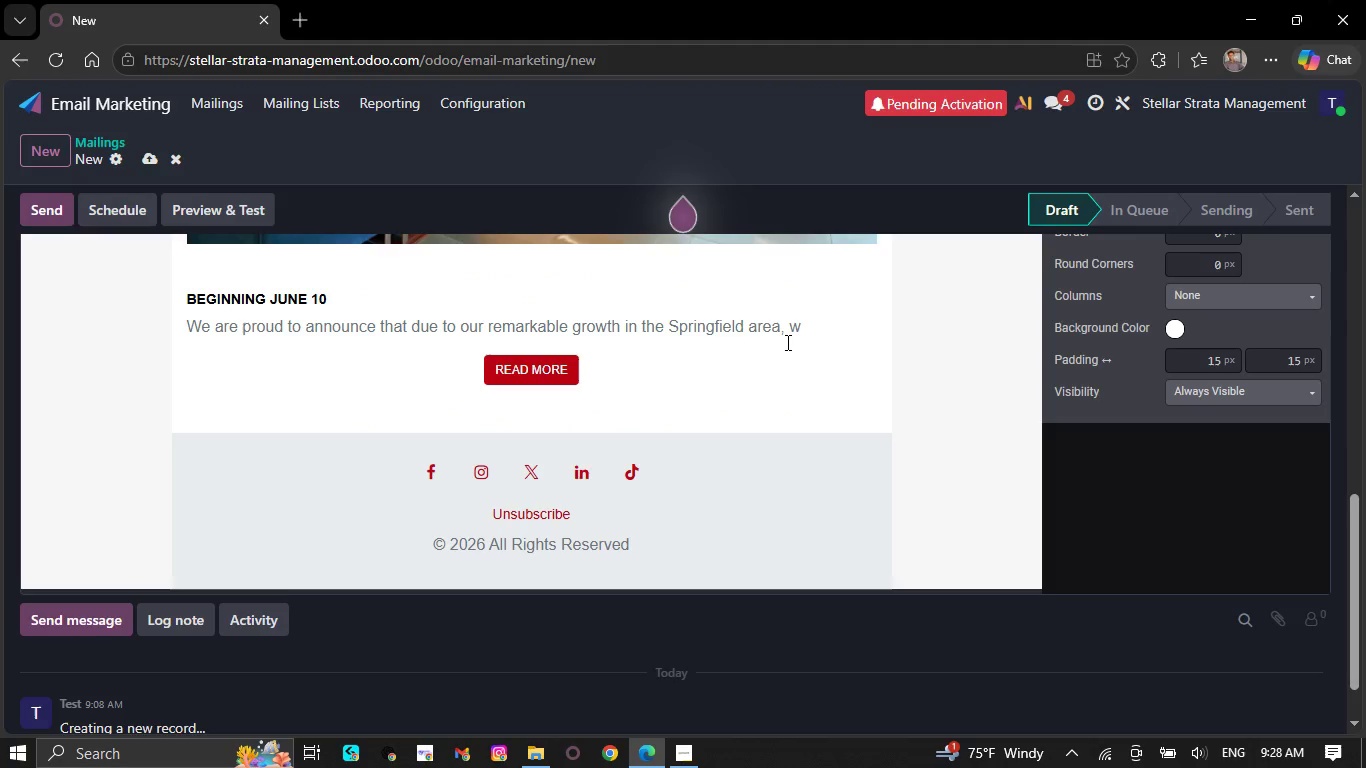 
key(Backspace)
 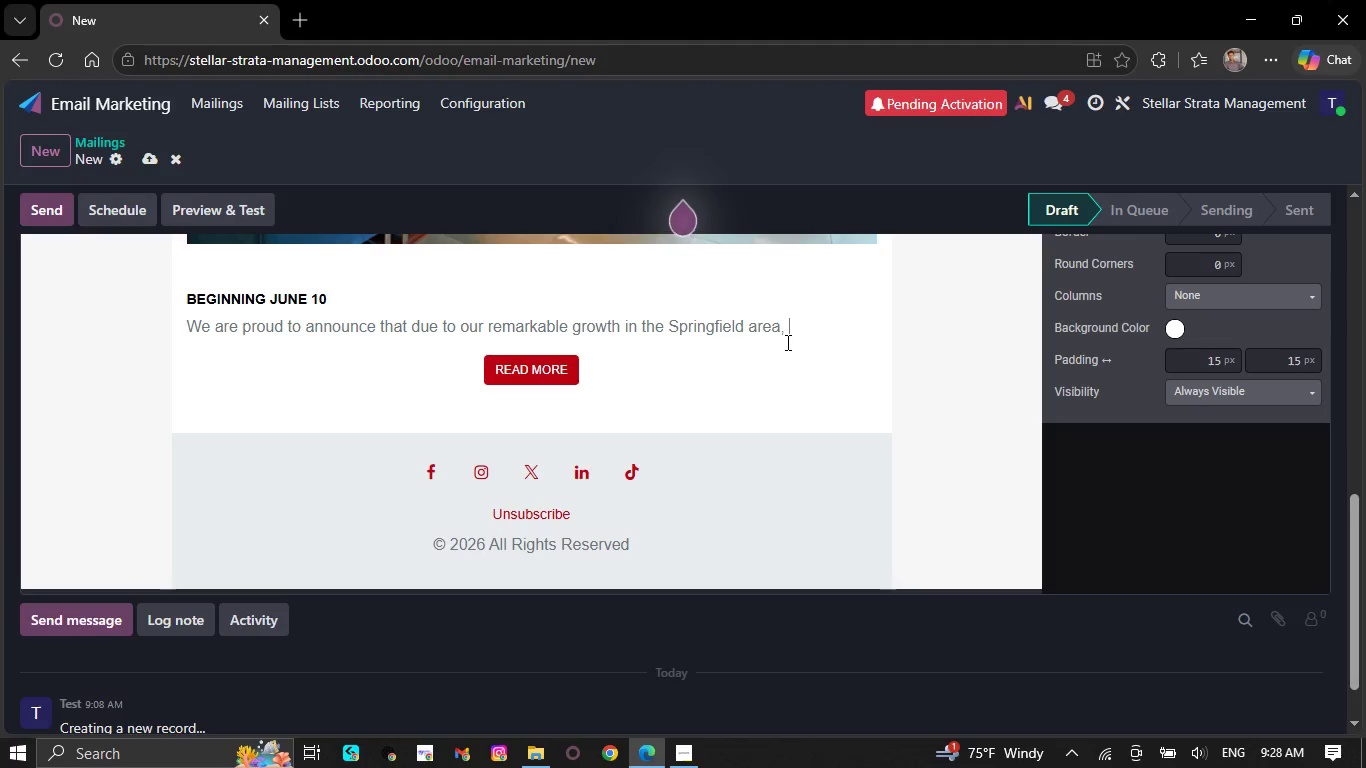 
wait(9.72)
 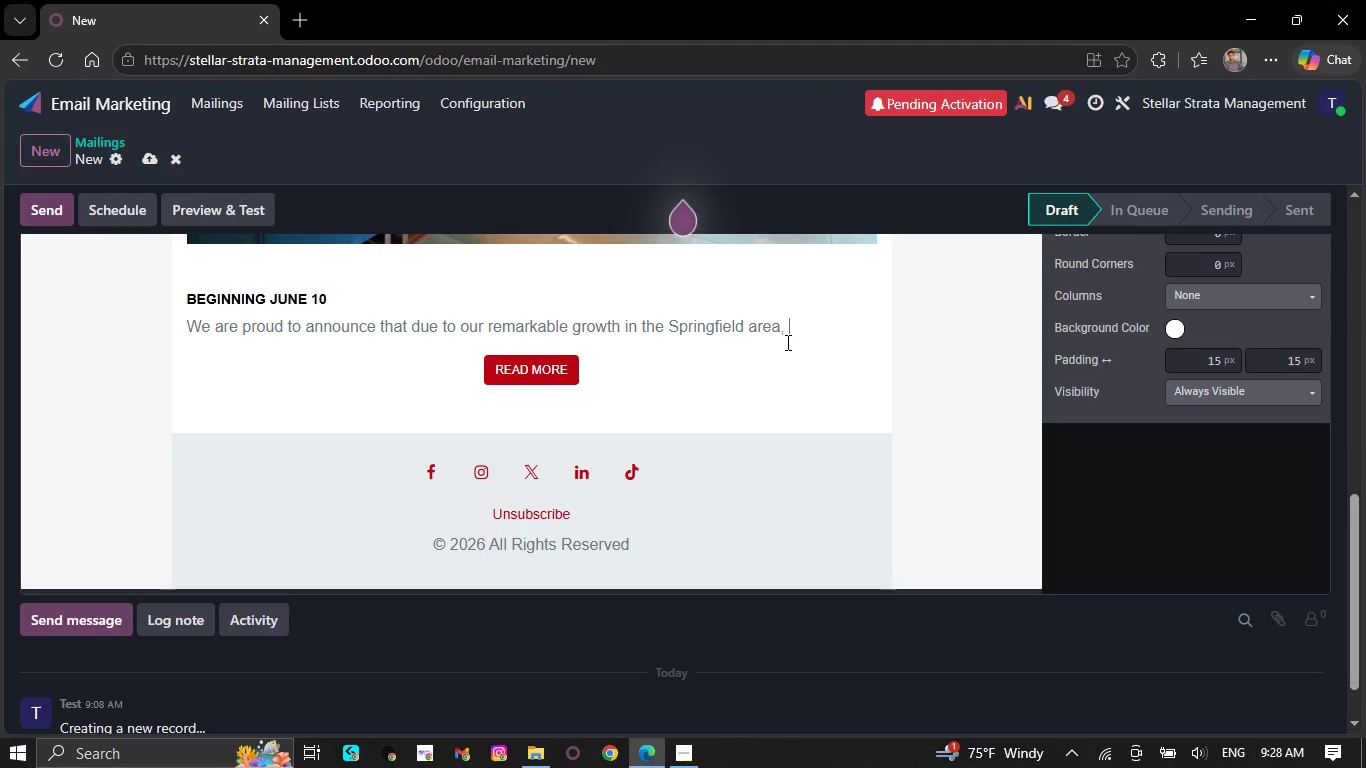 
key(Backspace)
 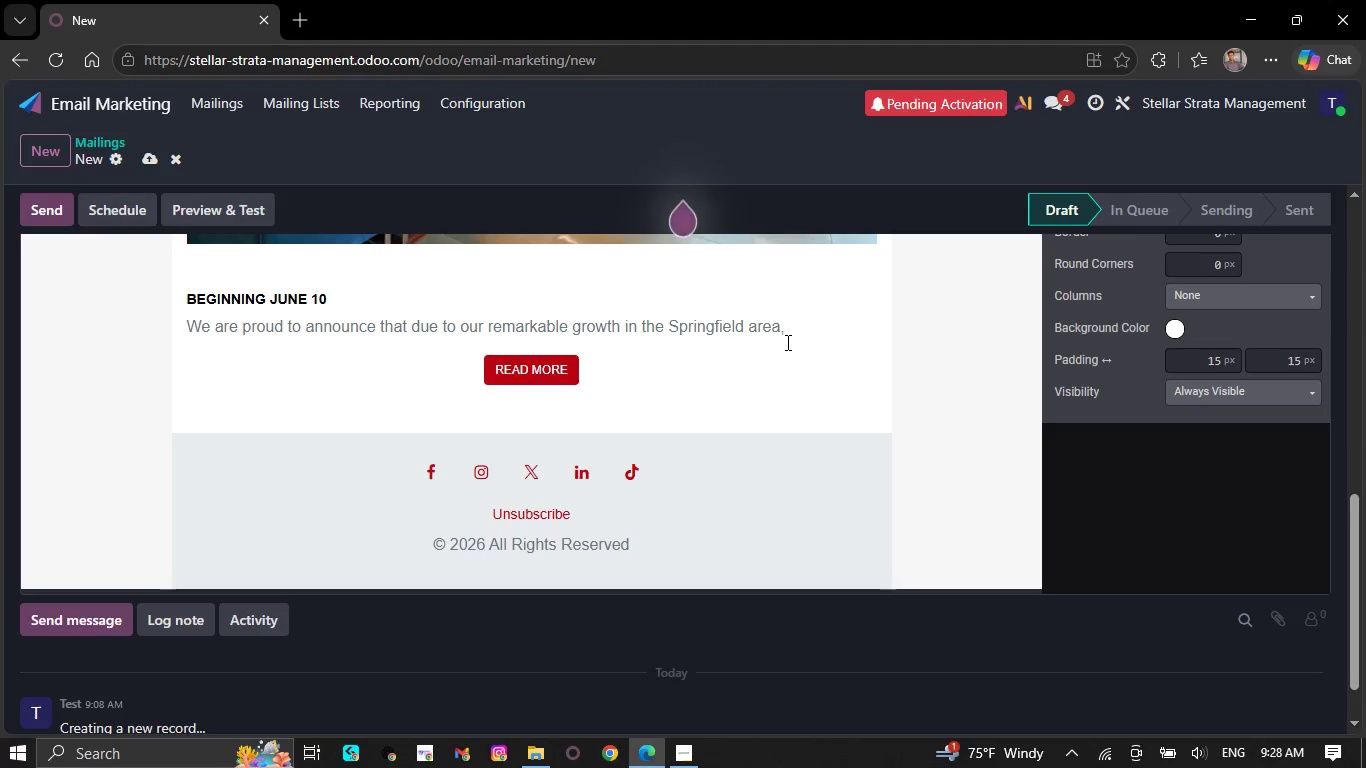 
key(Backspace)
 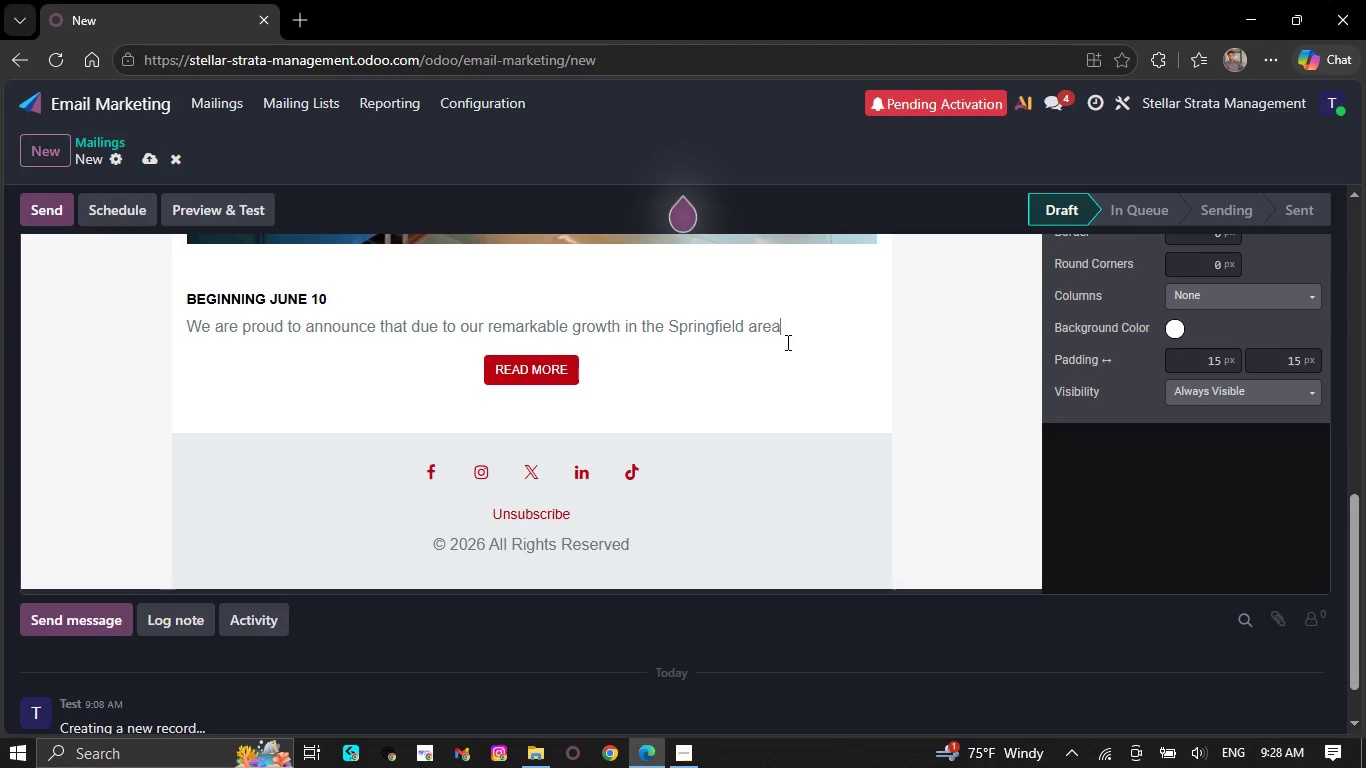 
key(Backspace)
 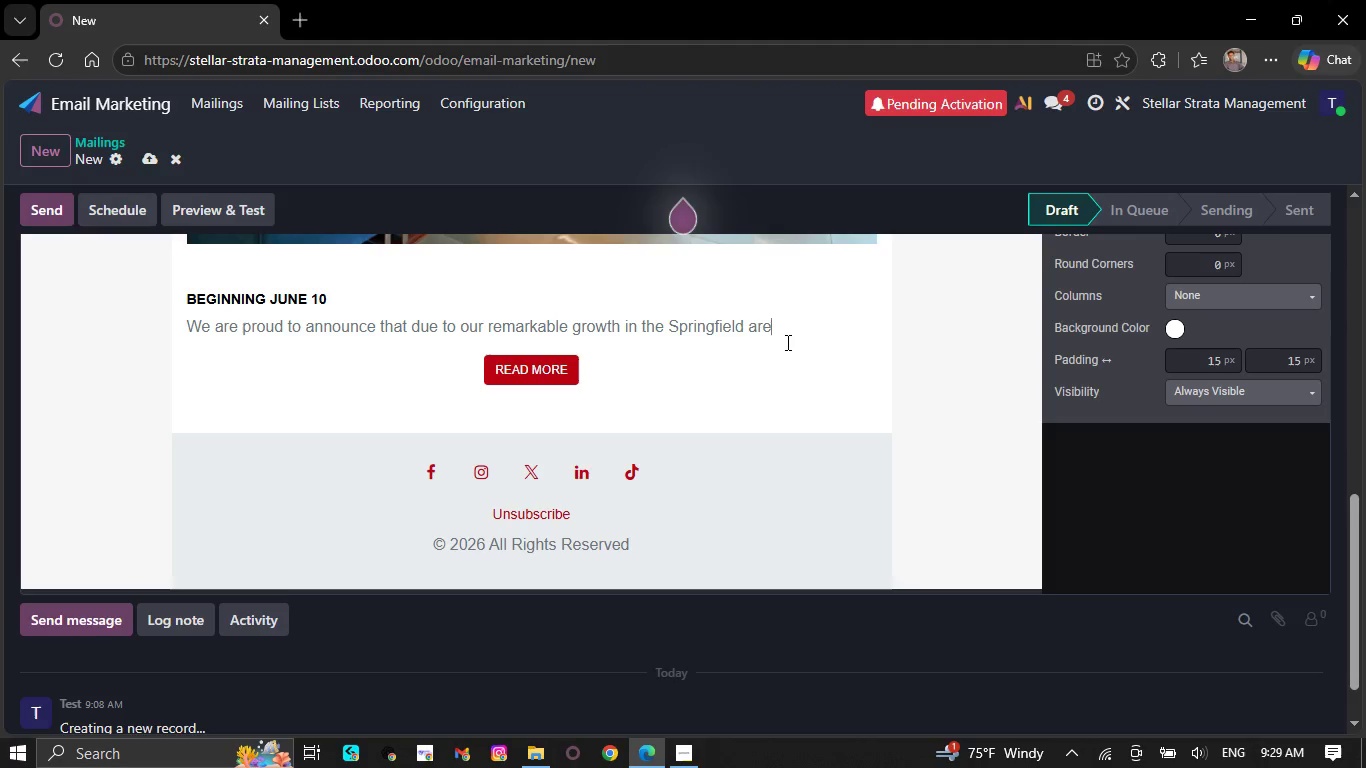 
wait(7.95)
 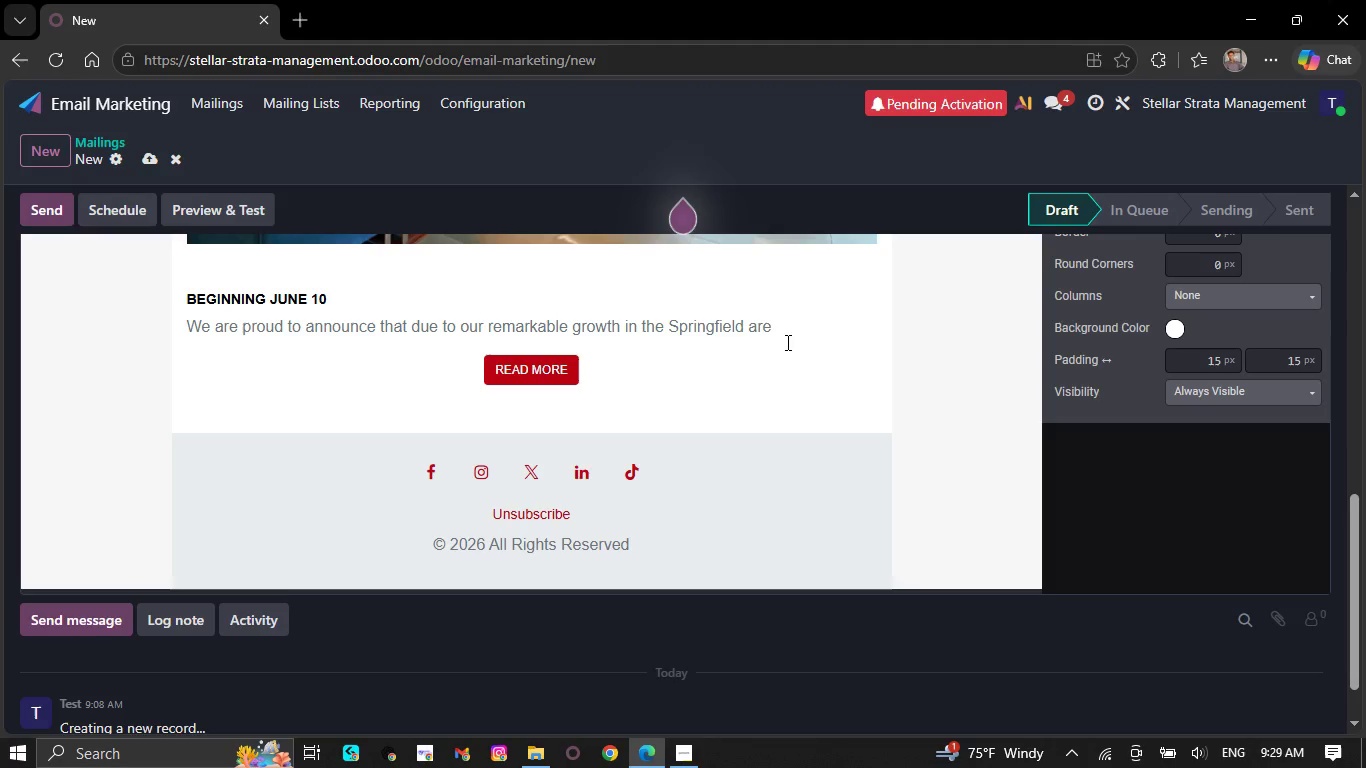 
key(Backspace)
 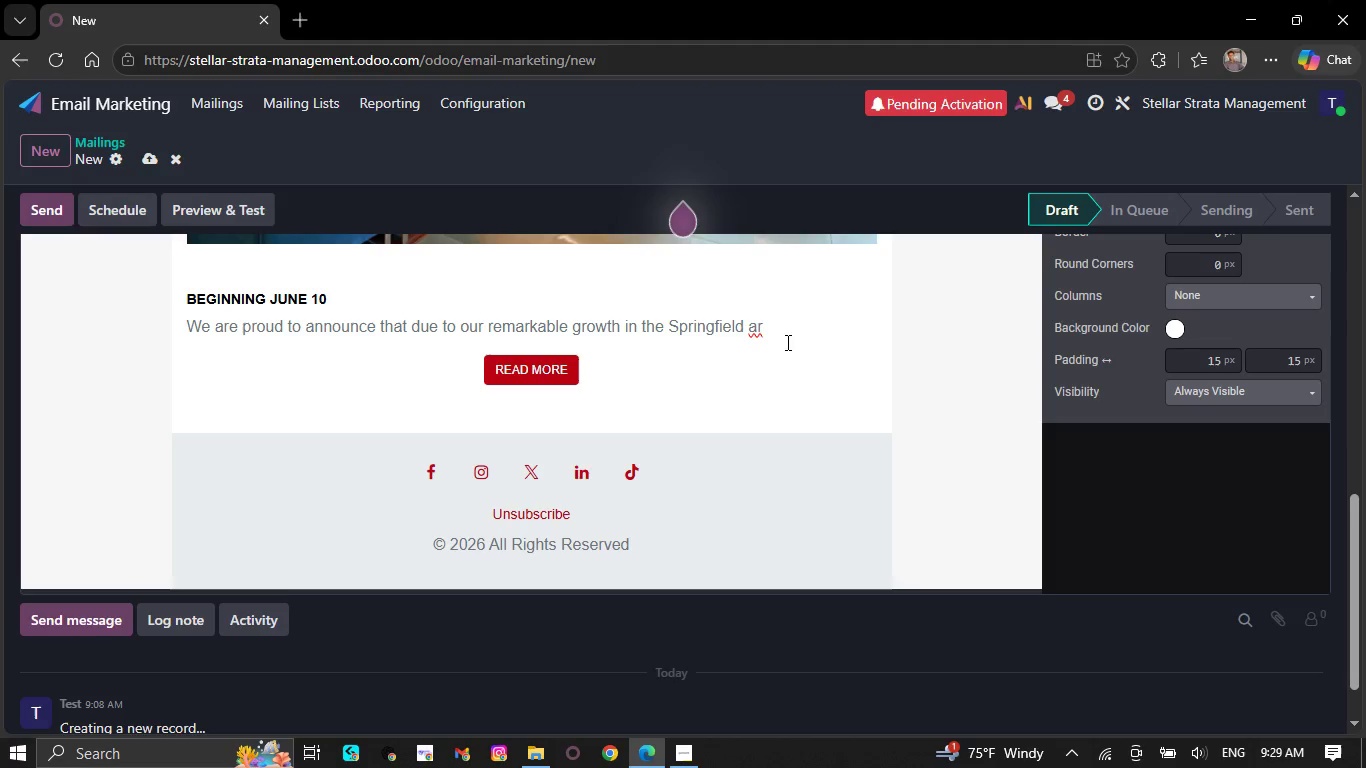 
wait(6.94)
 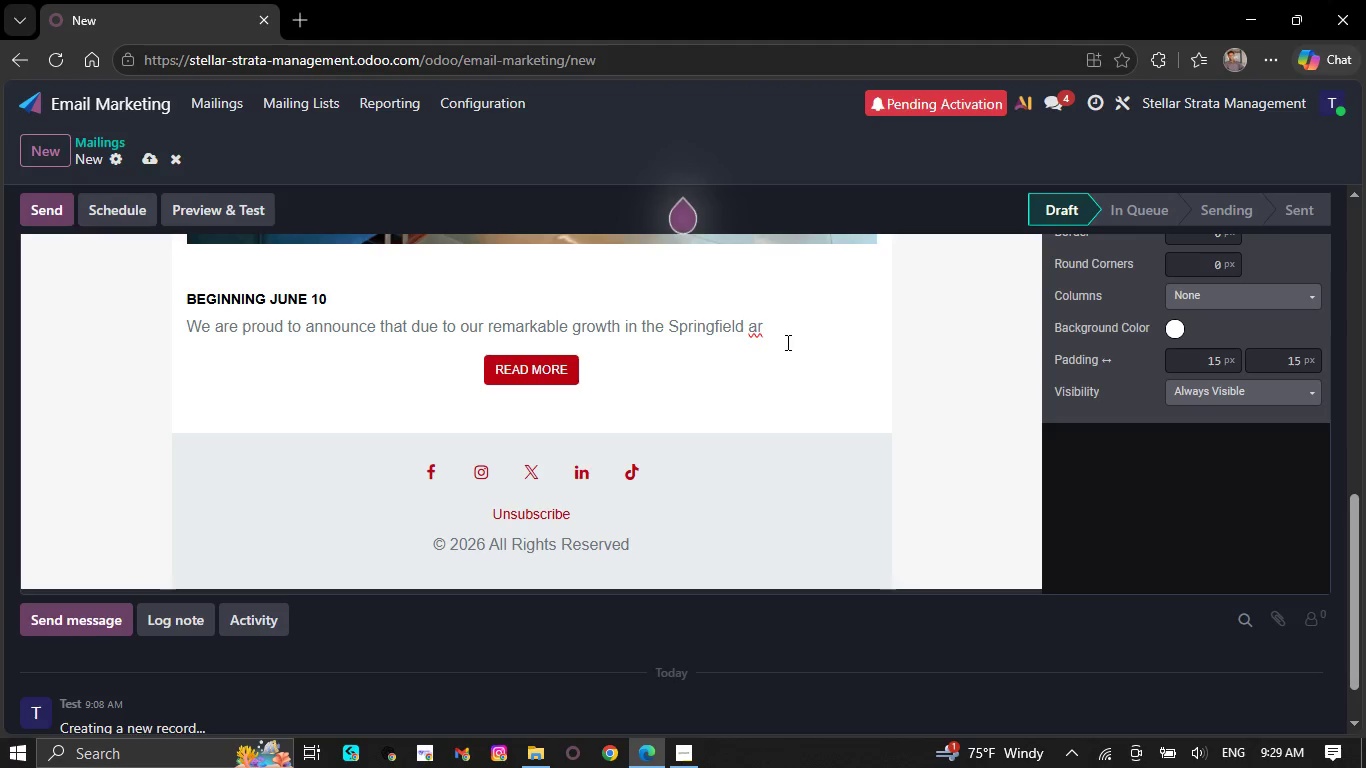 
key(Backspace)
 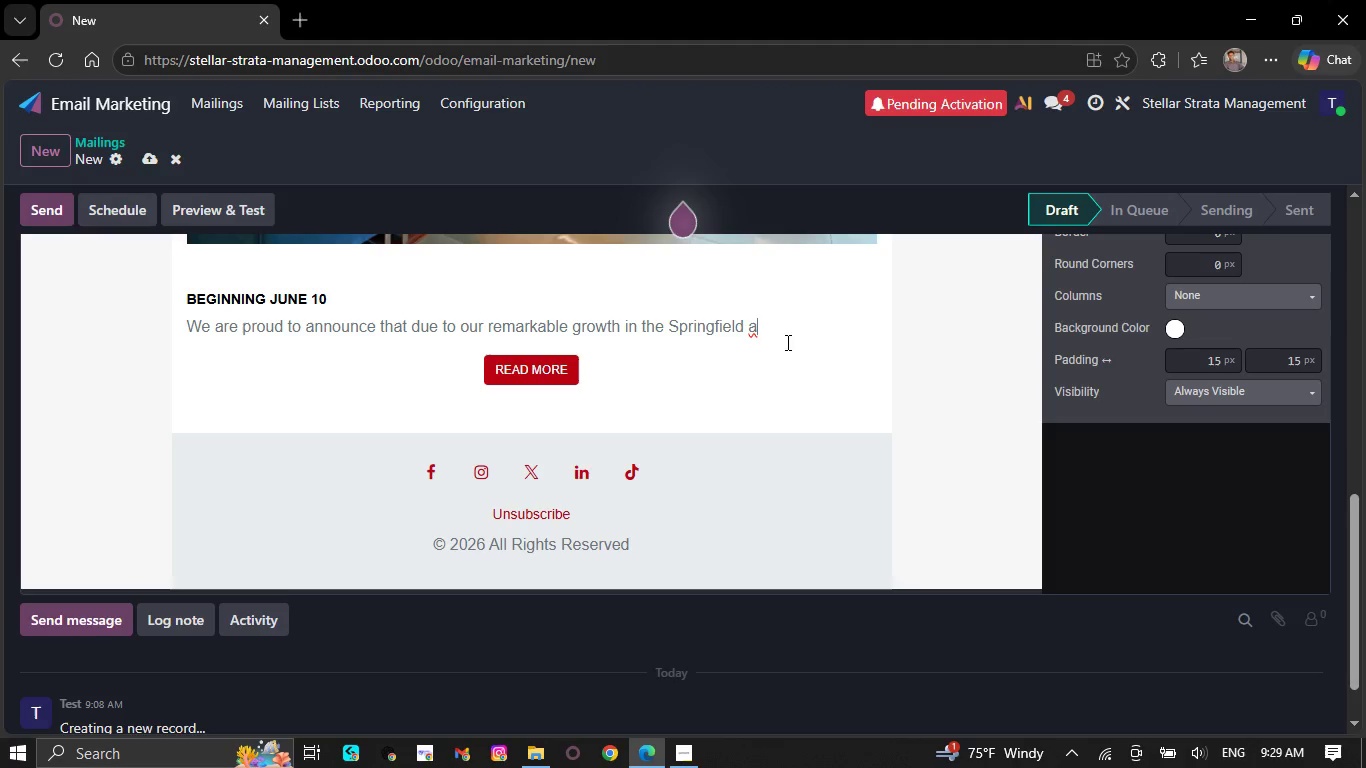 
key(Backspace)
 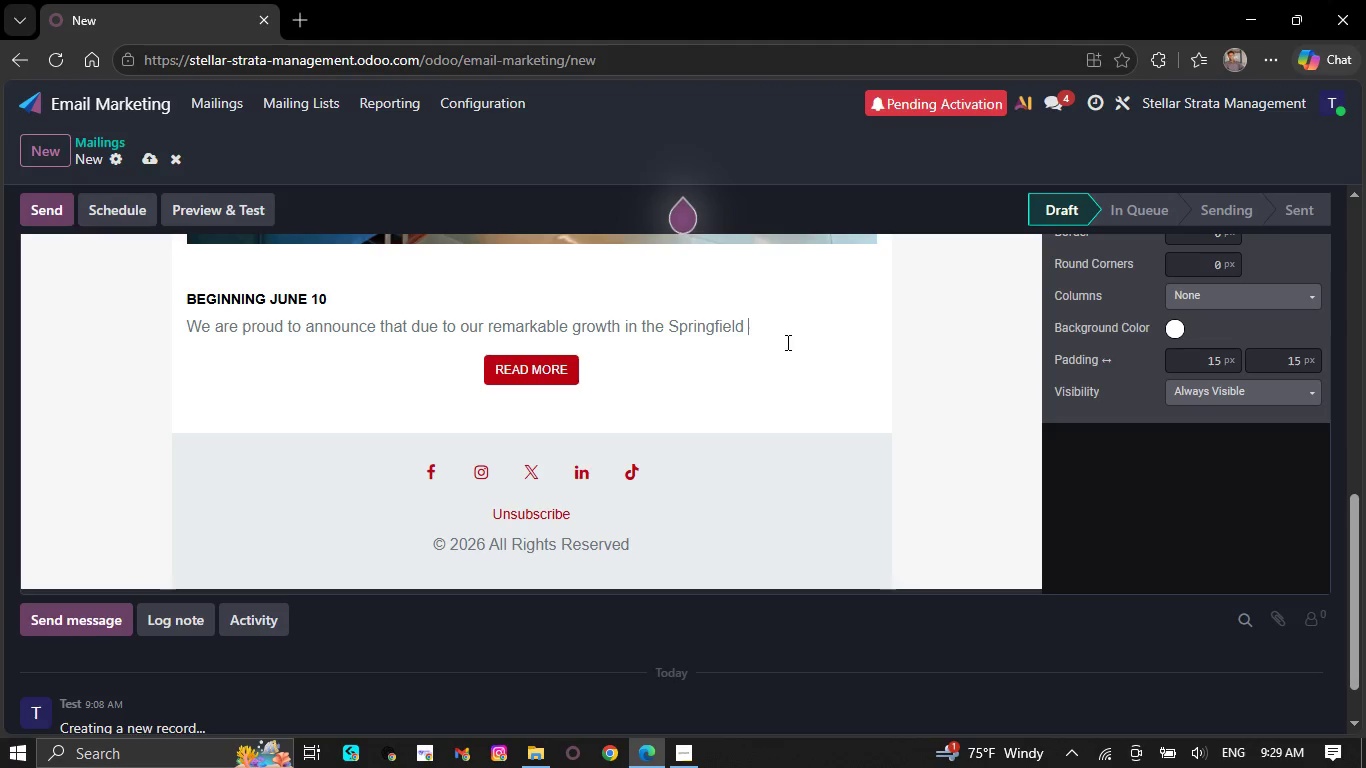 
key(Backspace)
 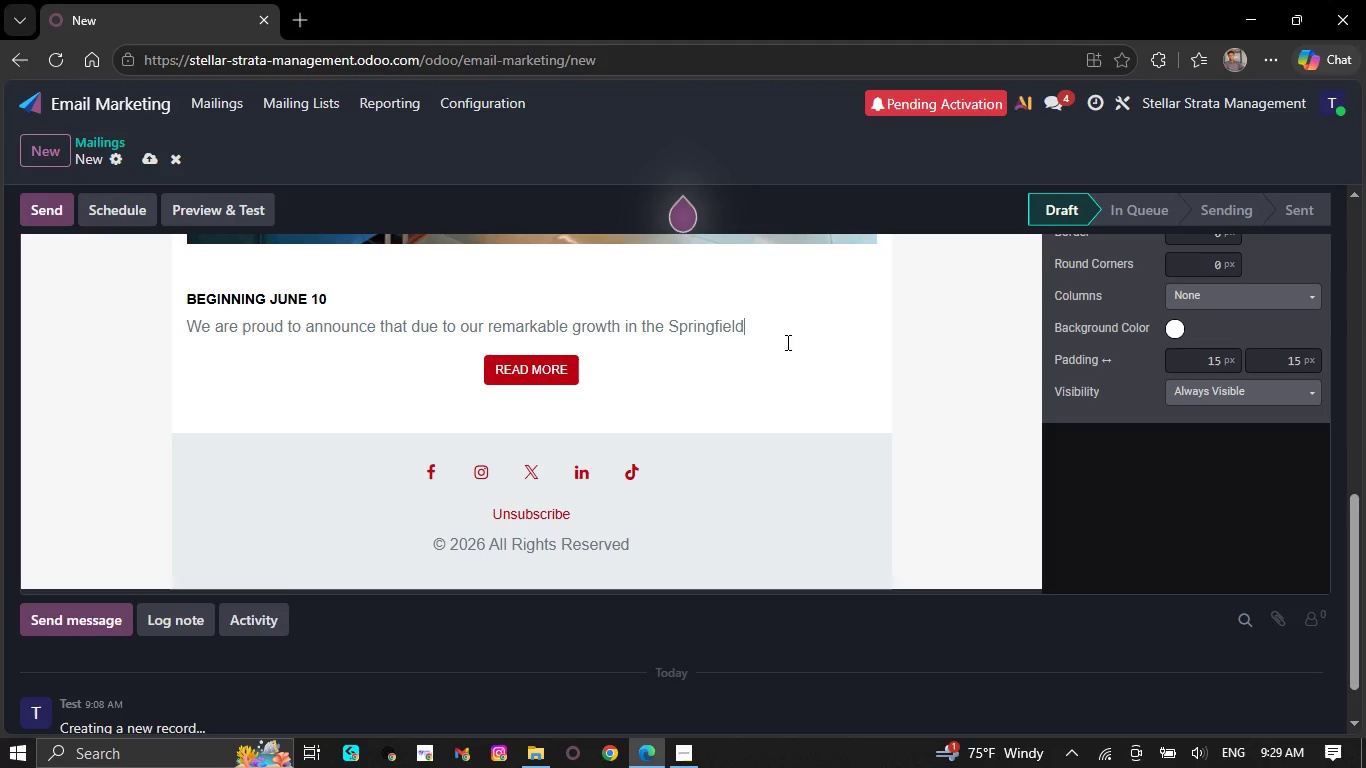 
key(Backspace)
 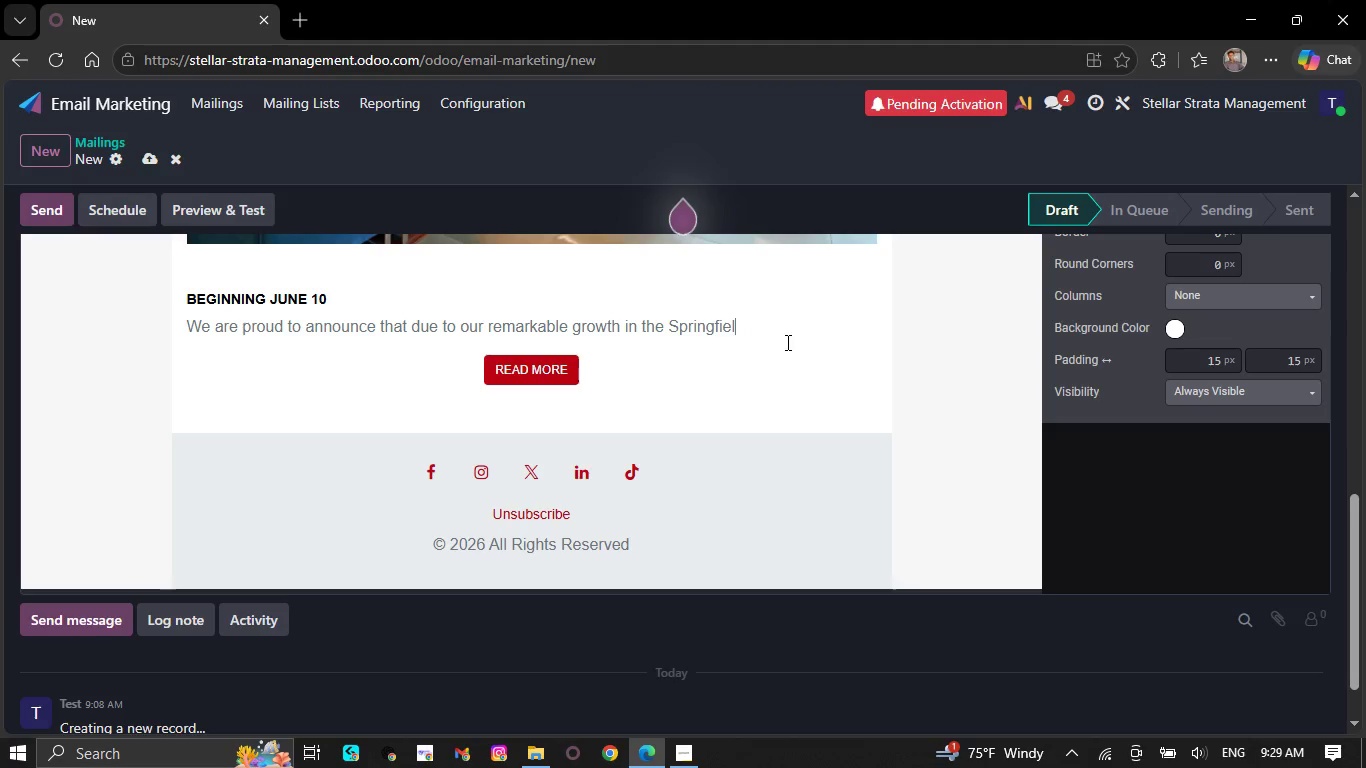 
key(Backspace)
 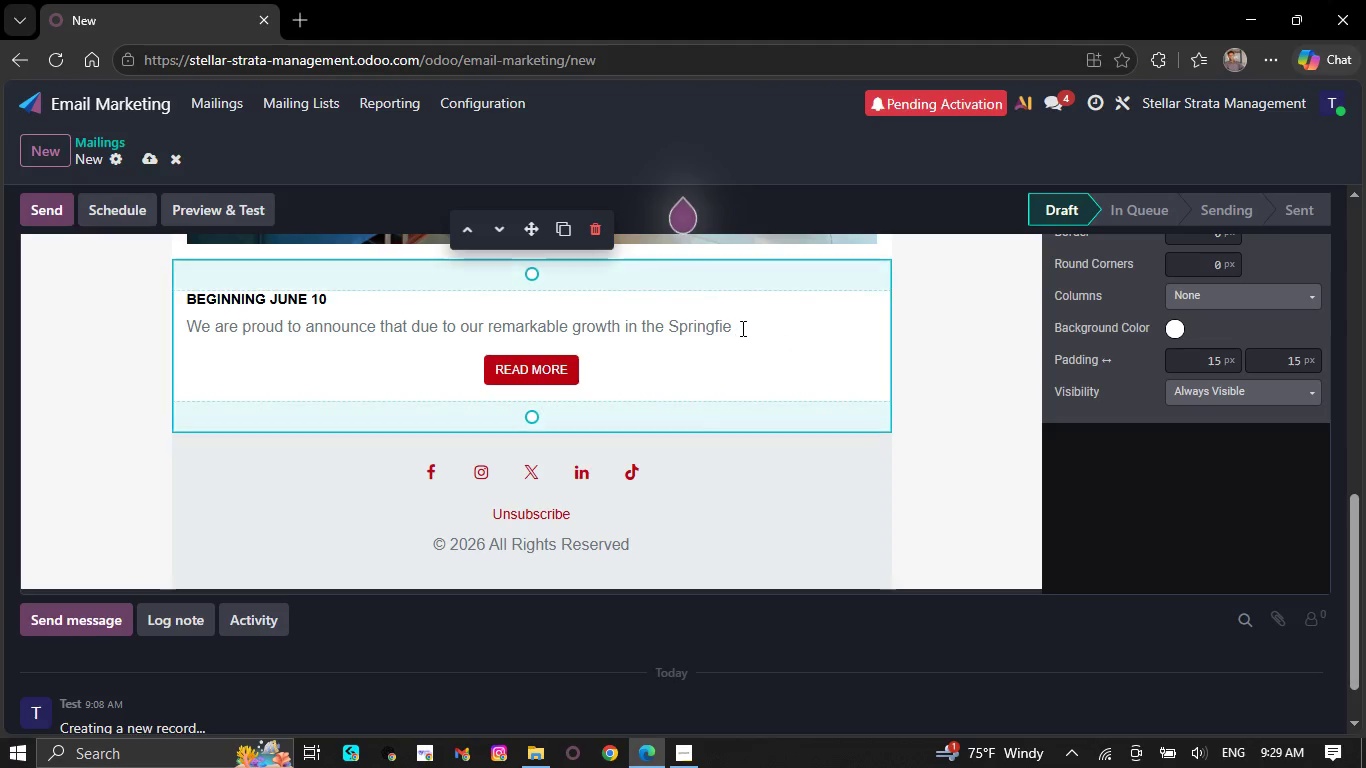 
left_click_drag(start_coordinate=[722, 328], to_coordinate=[193, 329])
 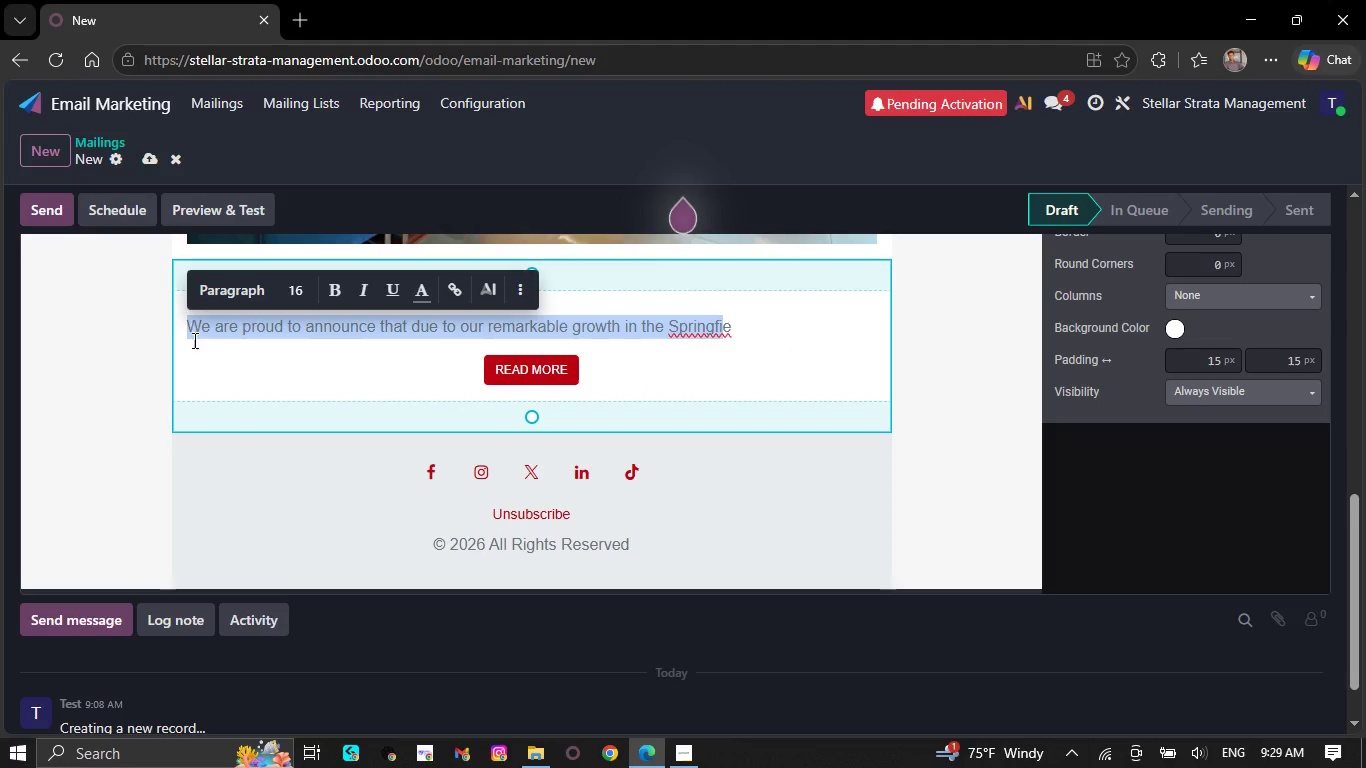 
key(Backspace)
 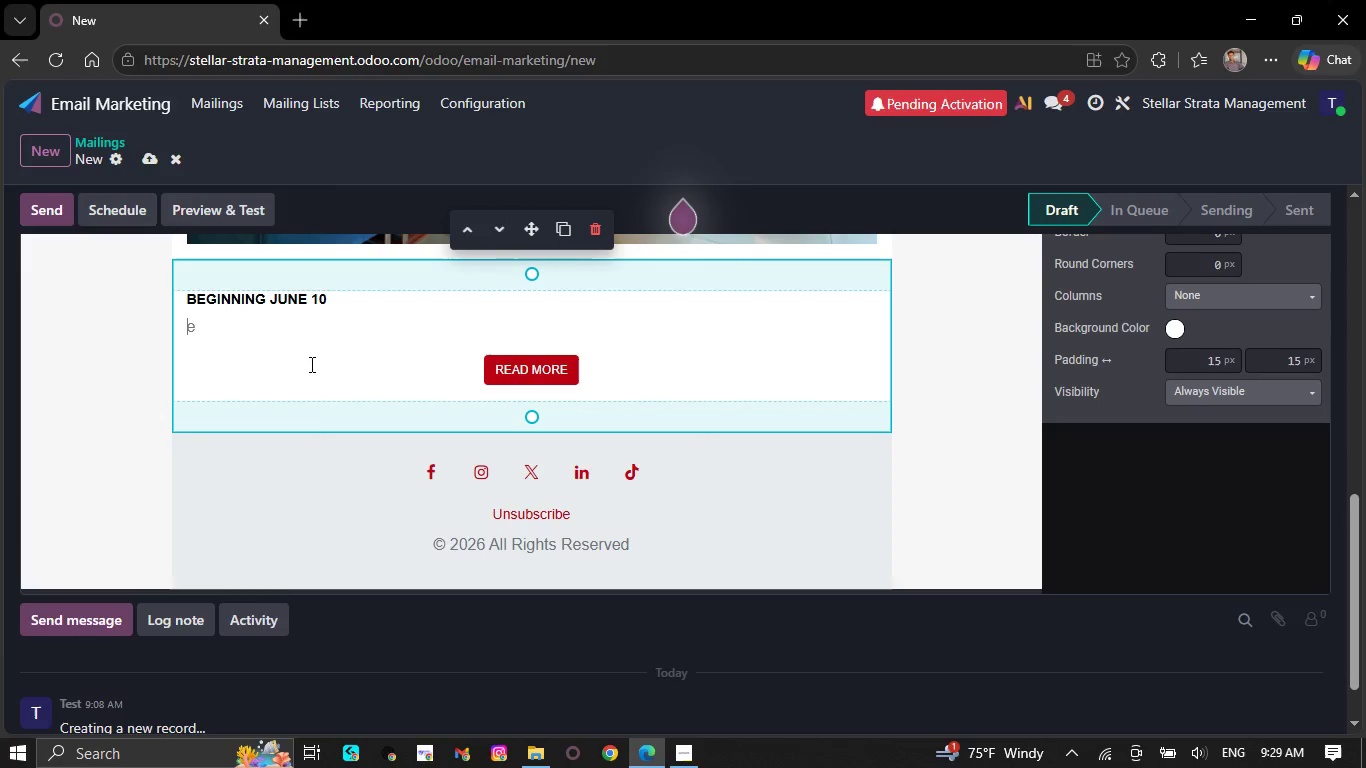 
key(ArrowRight)
 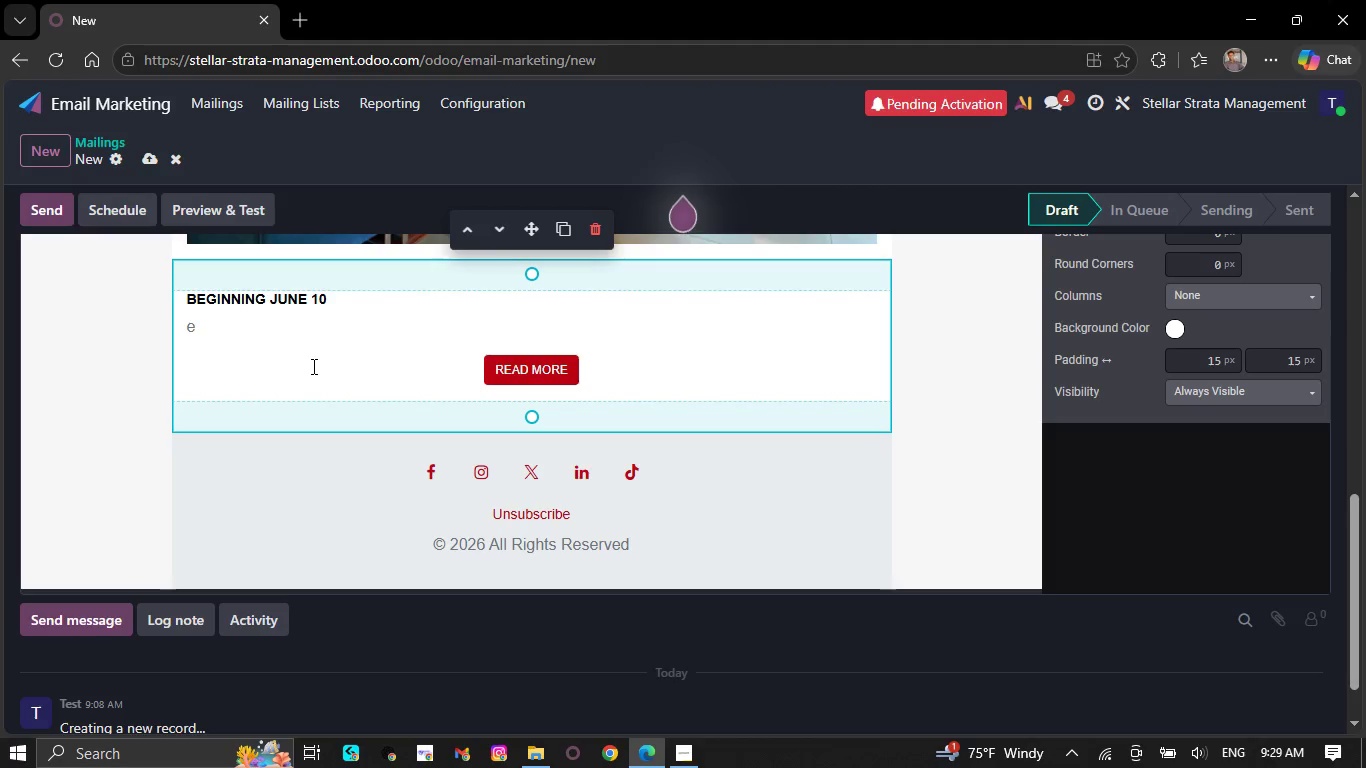 
key(Backspace)
 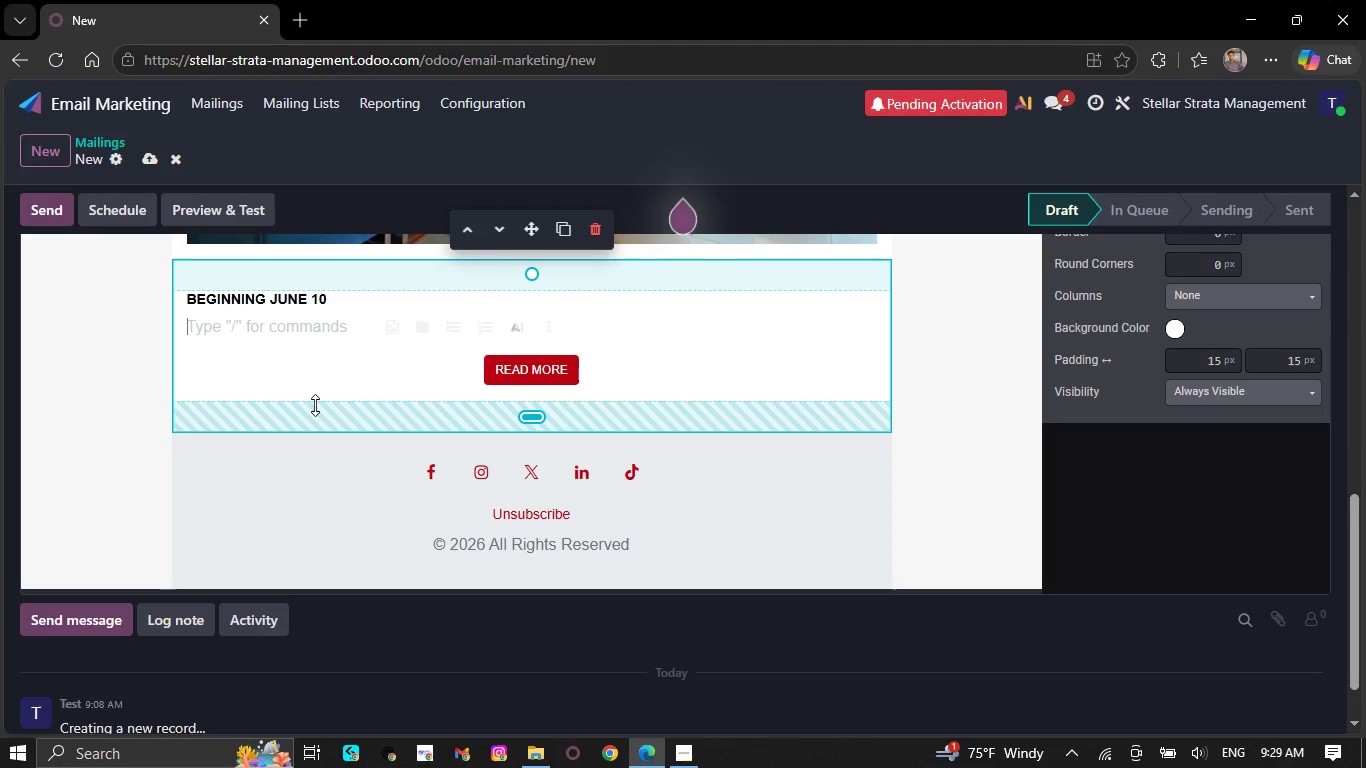 
key(CapsLock)
 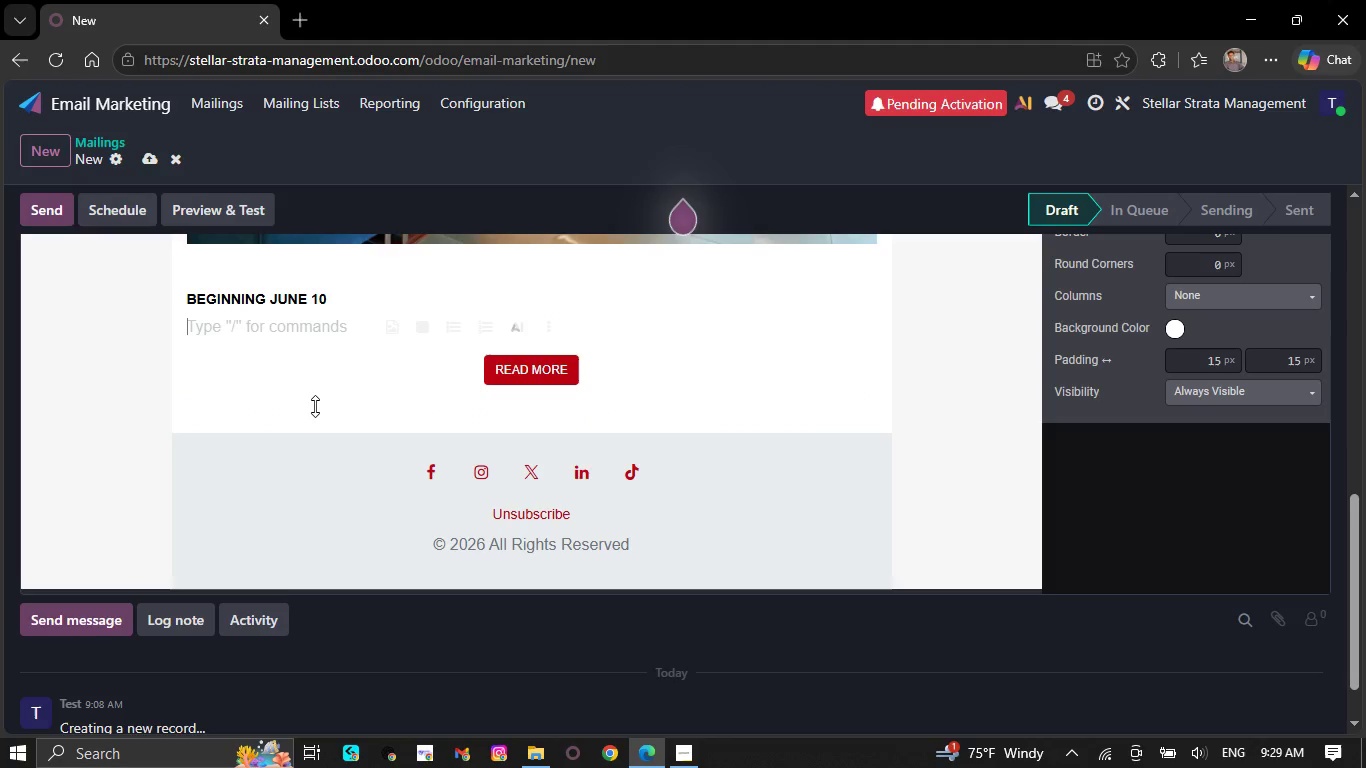 
key(M)
 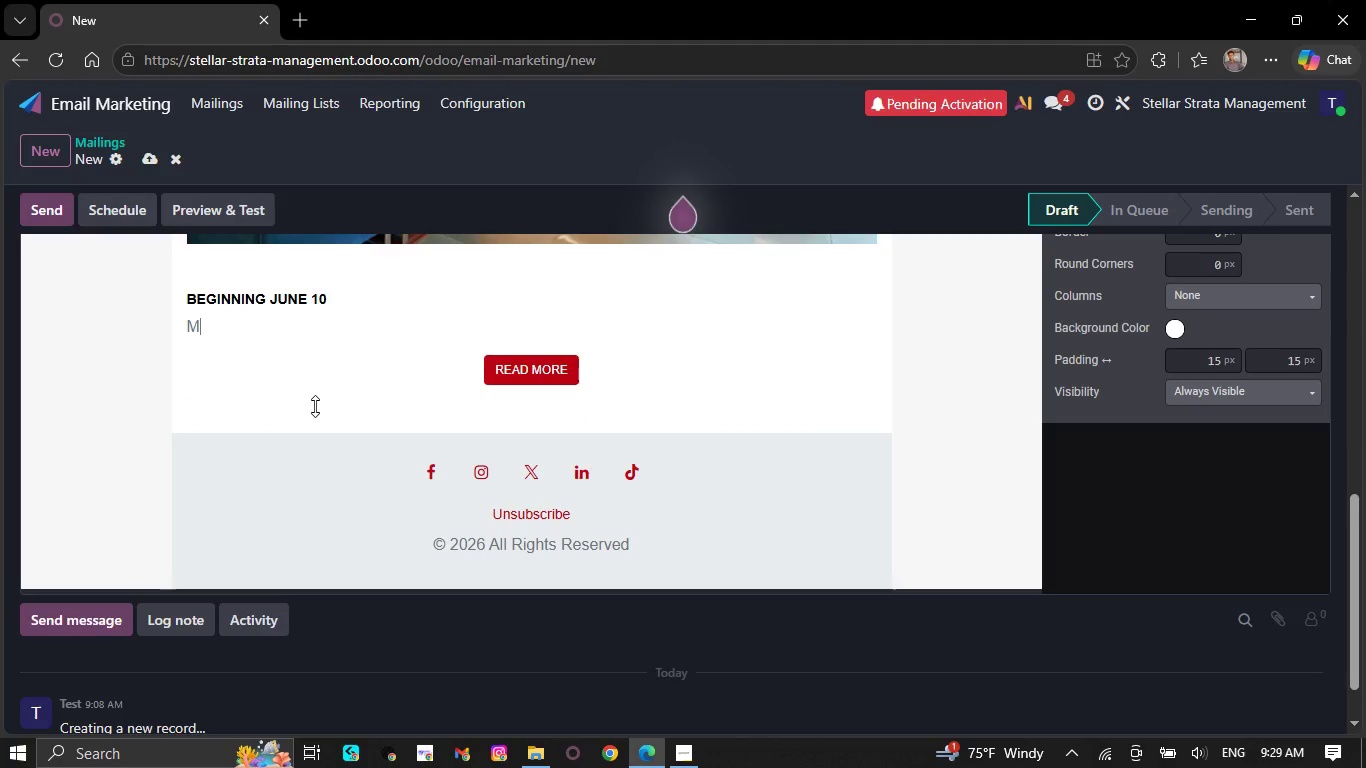 
key(CapsLock)
 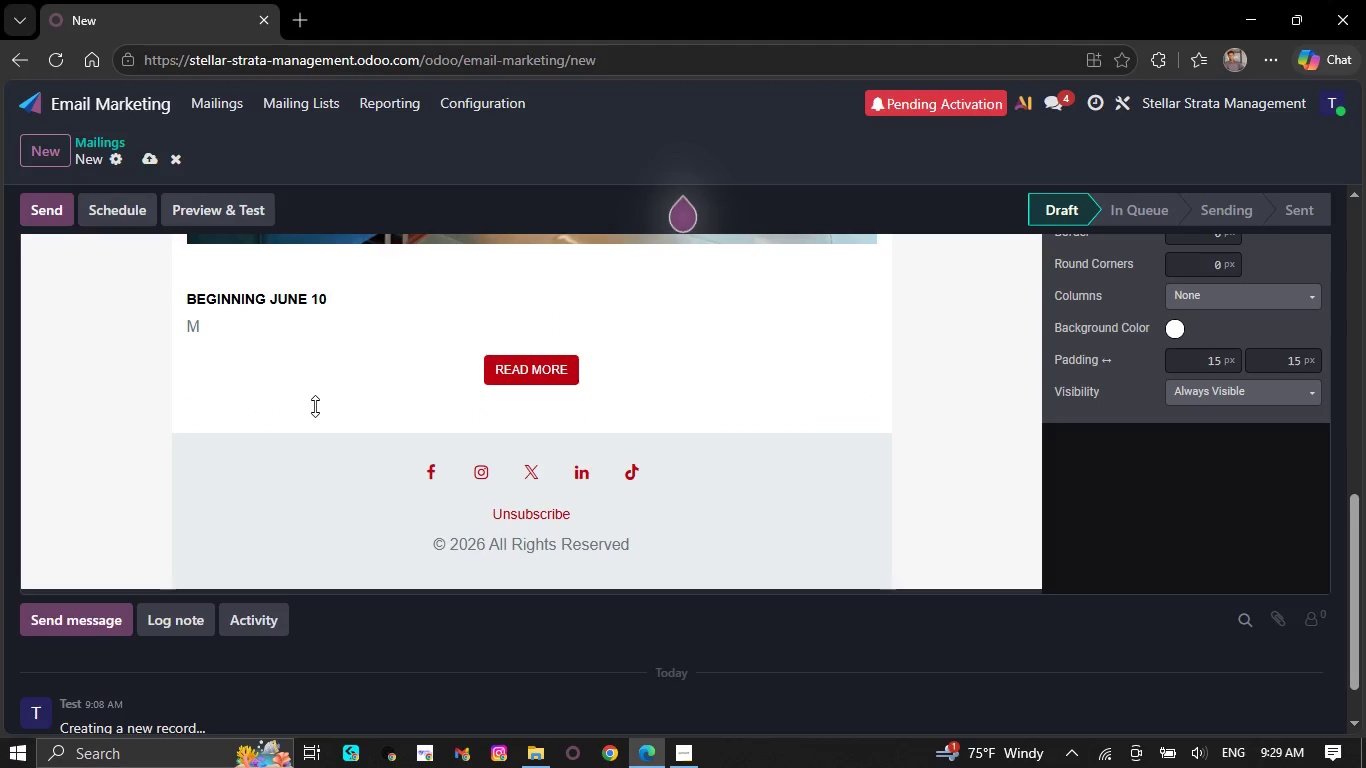 
key(A)
 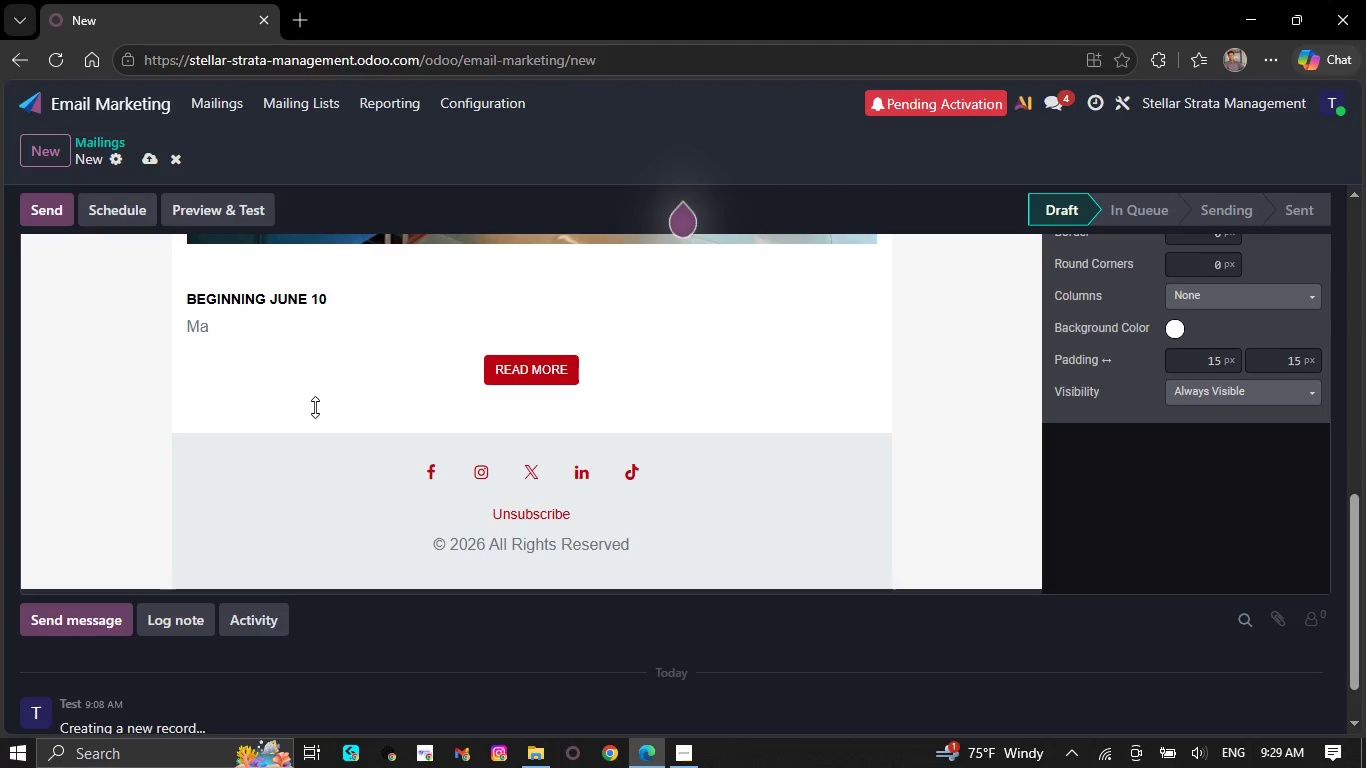 
wait(5.67)
 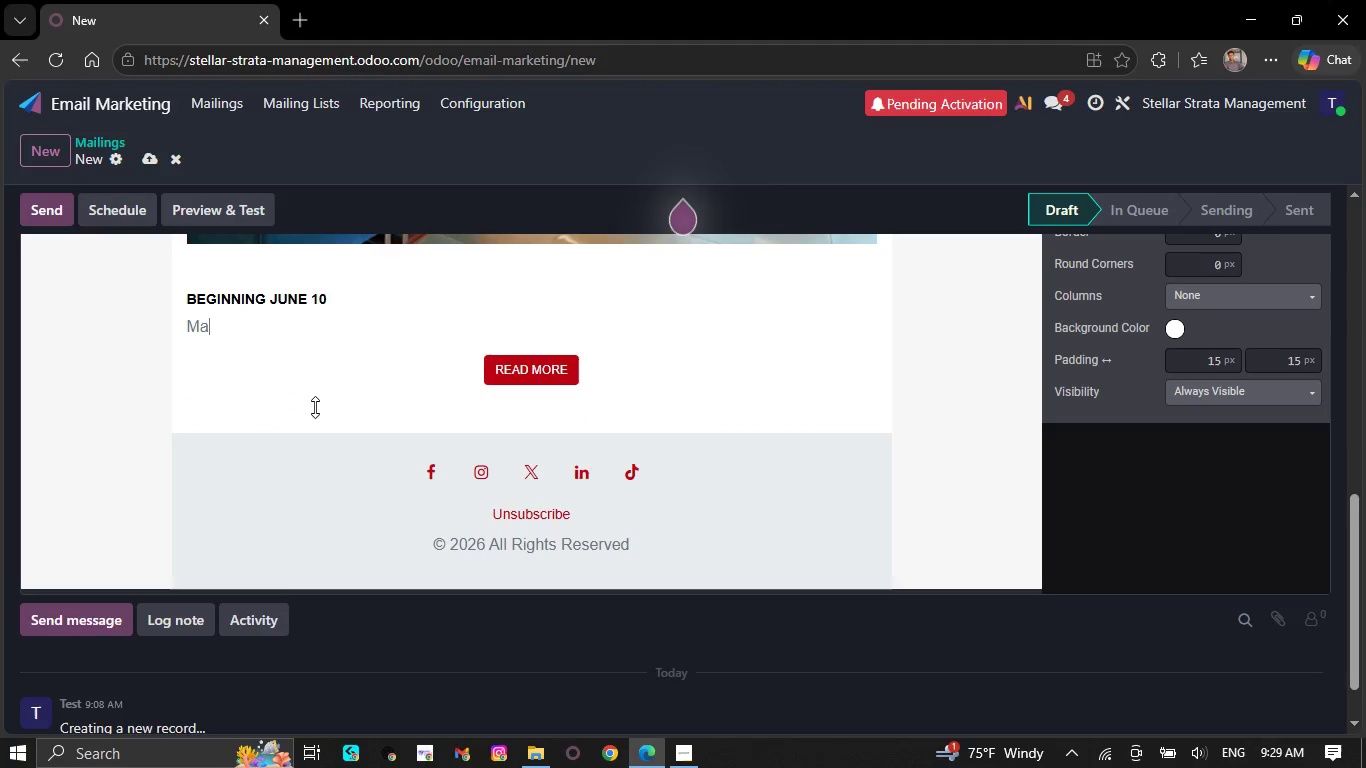 
key(Backspace)
type(anaging a modern)
 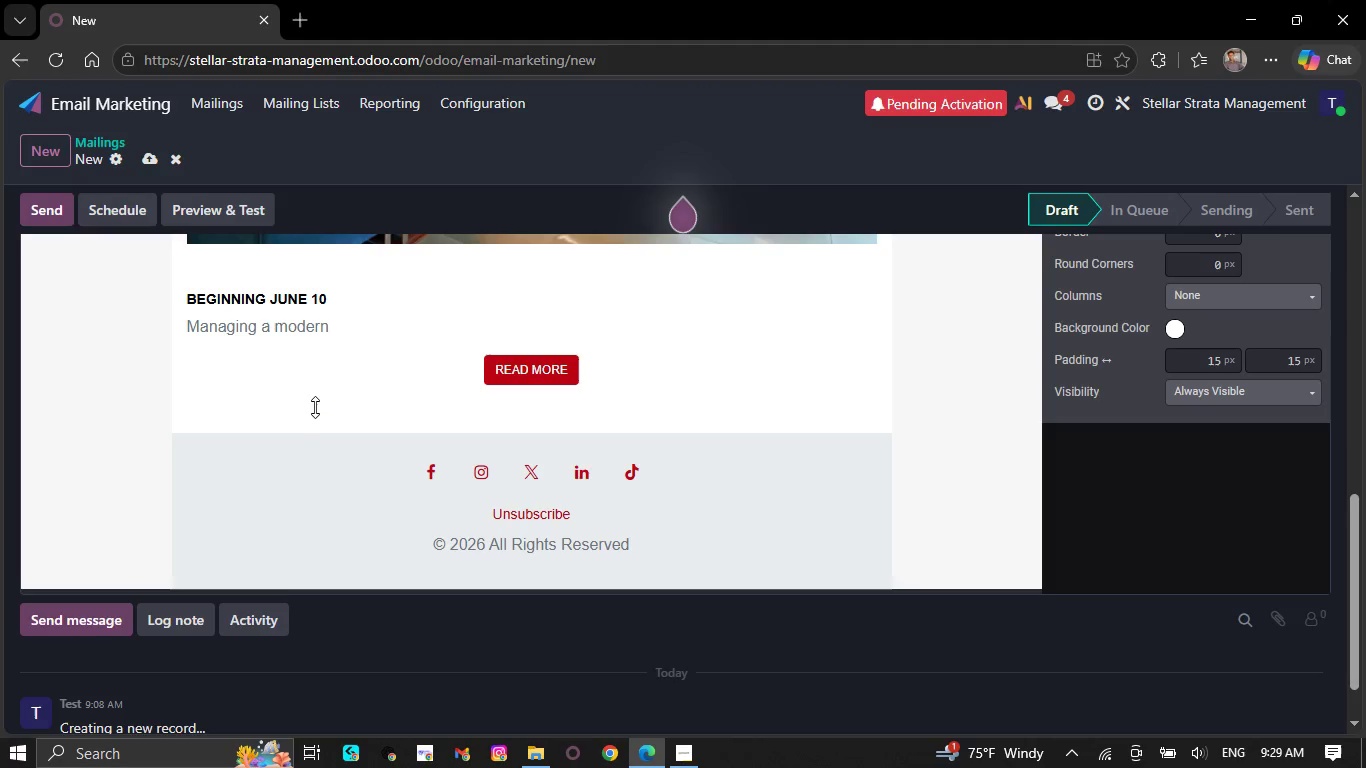 
wait(5.45)
 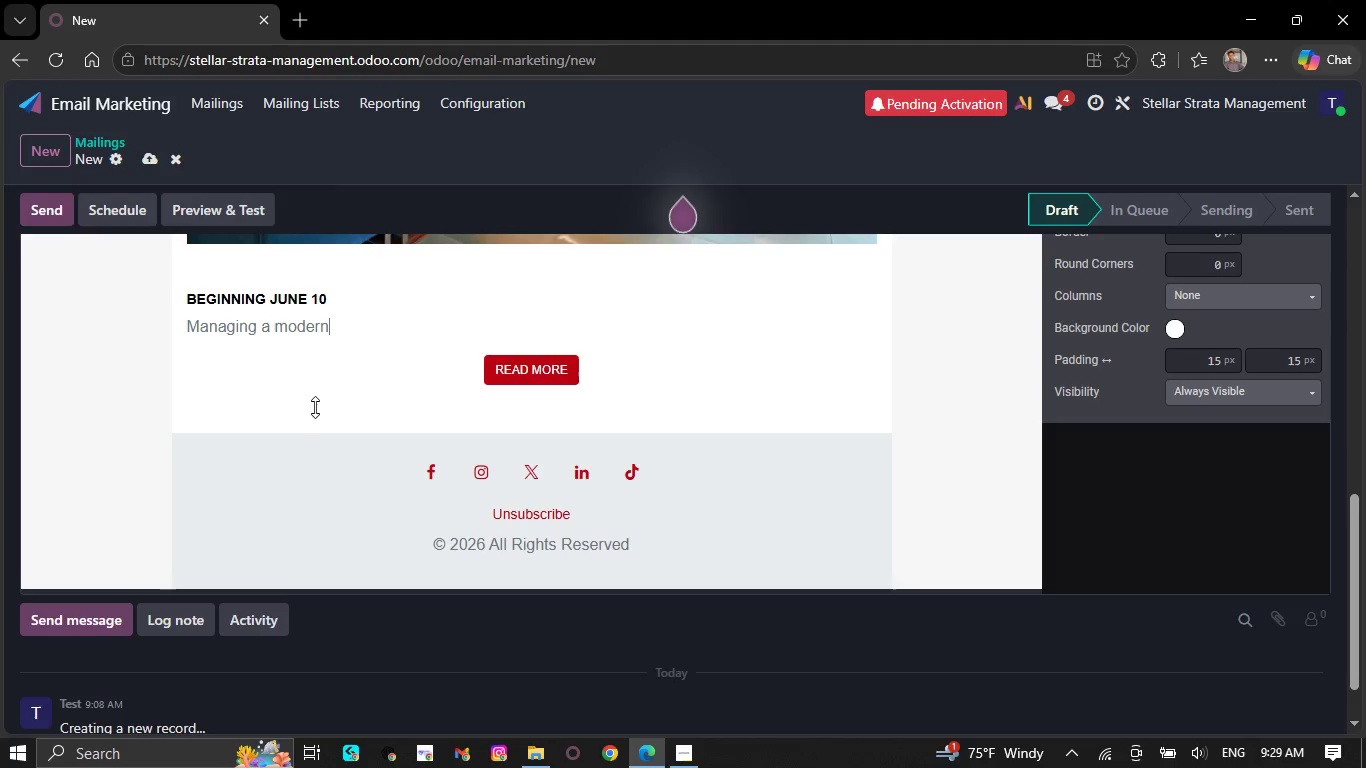 
key(N)
 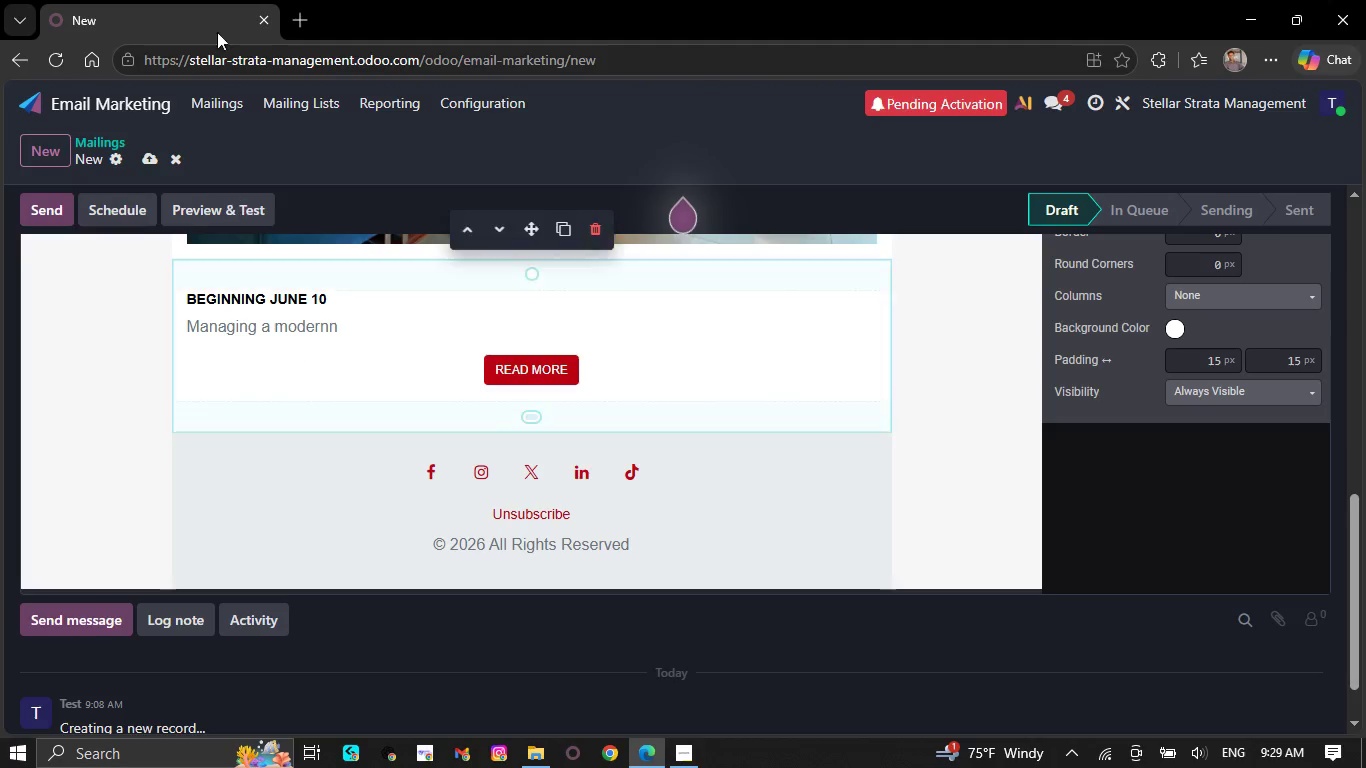 
key(Backspace)
type( `[[object.co)
 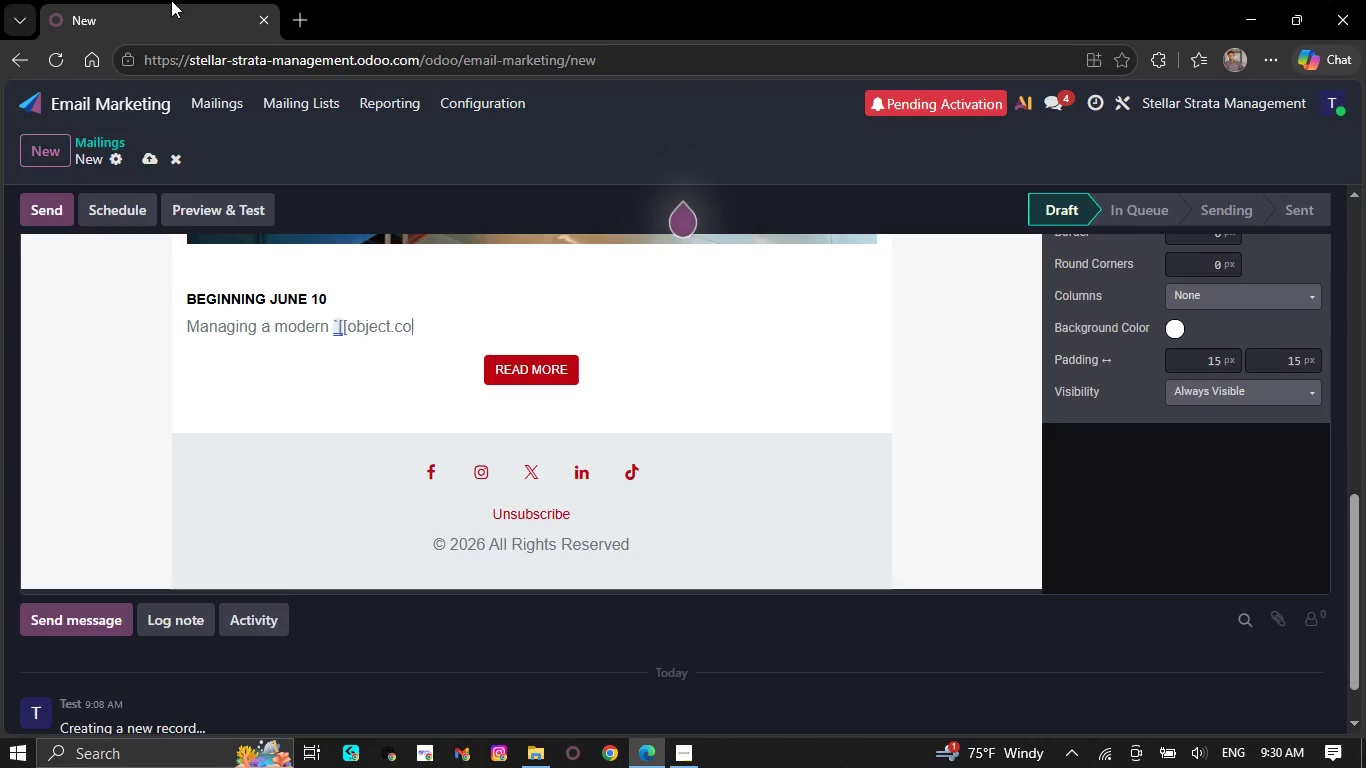 
wait(6.38)
 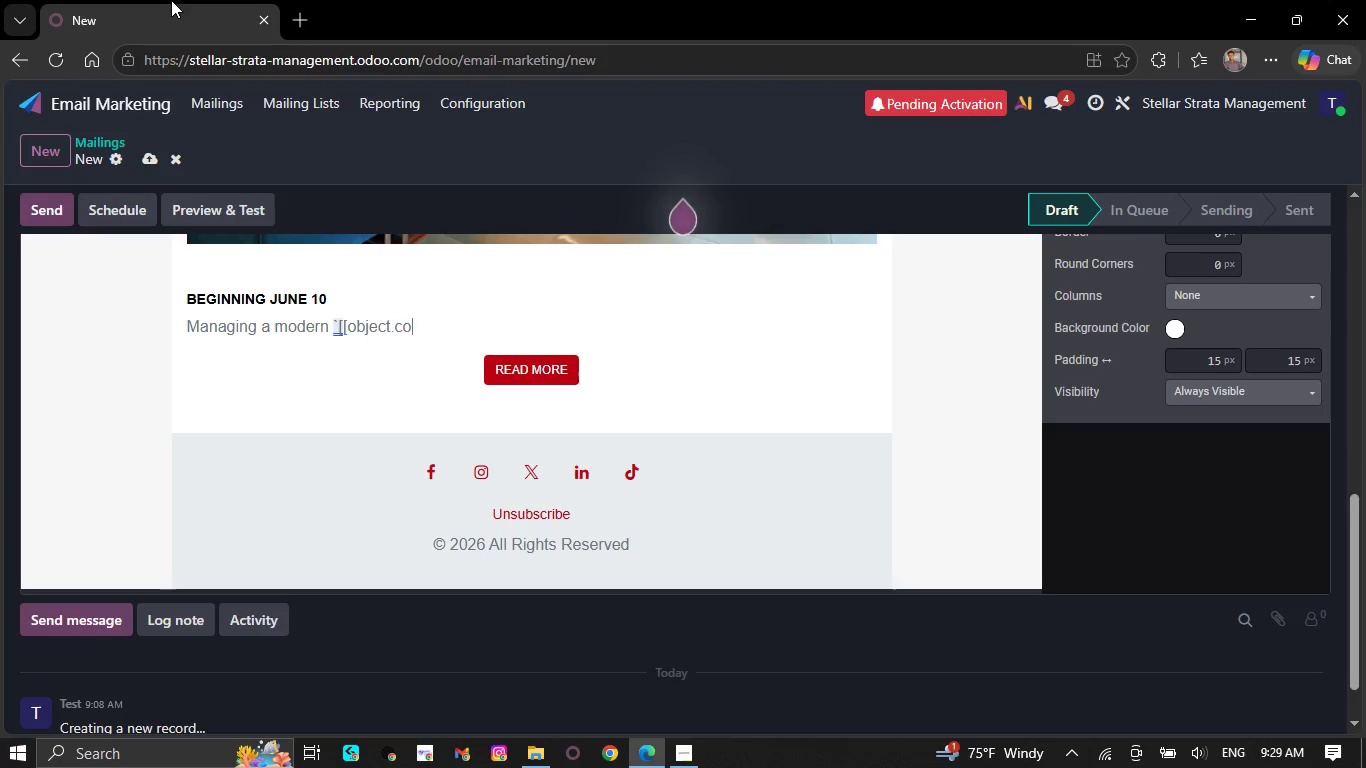 
type(mu)
 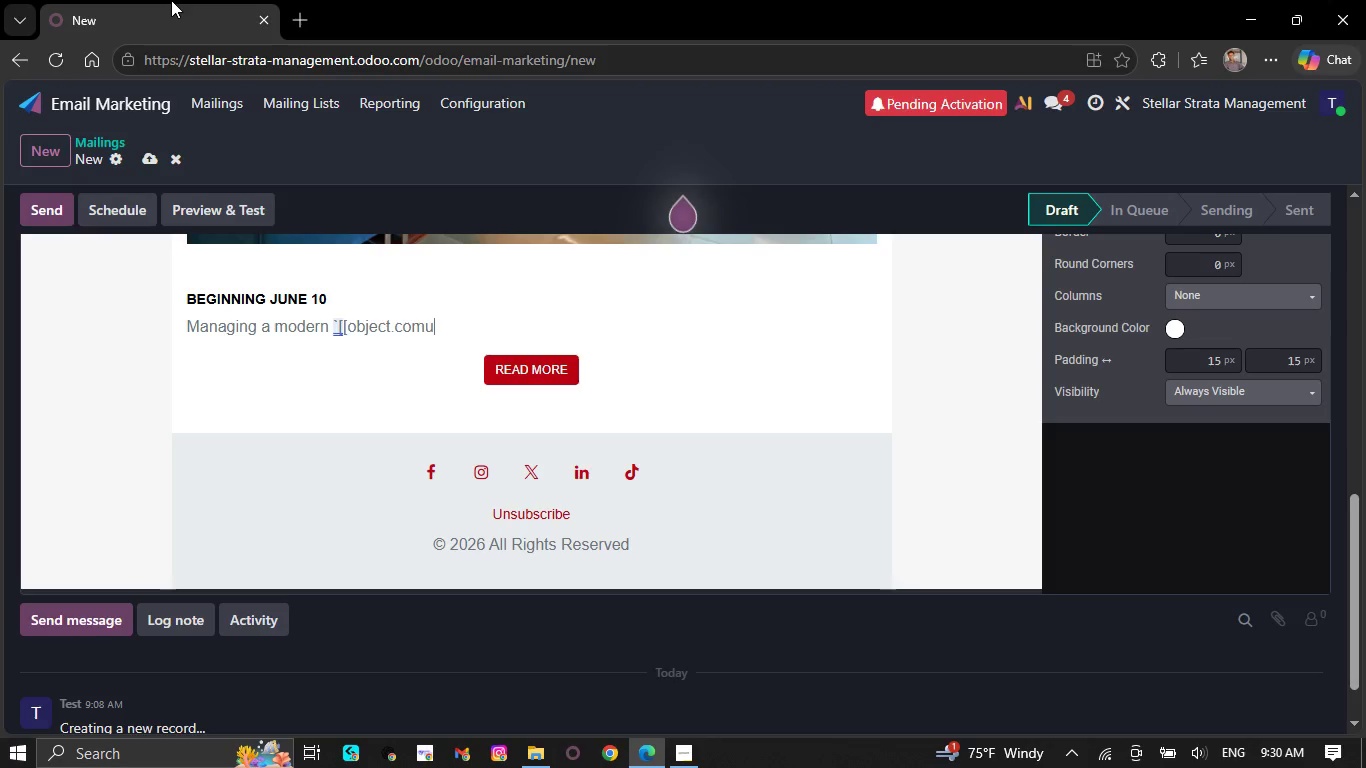 
type(nity_t)
key(Backspace)
key(Tab)
key(Backspace)
type(Y)
key(Backspace)
type(Type)
 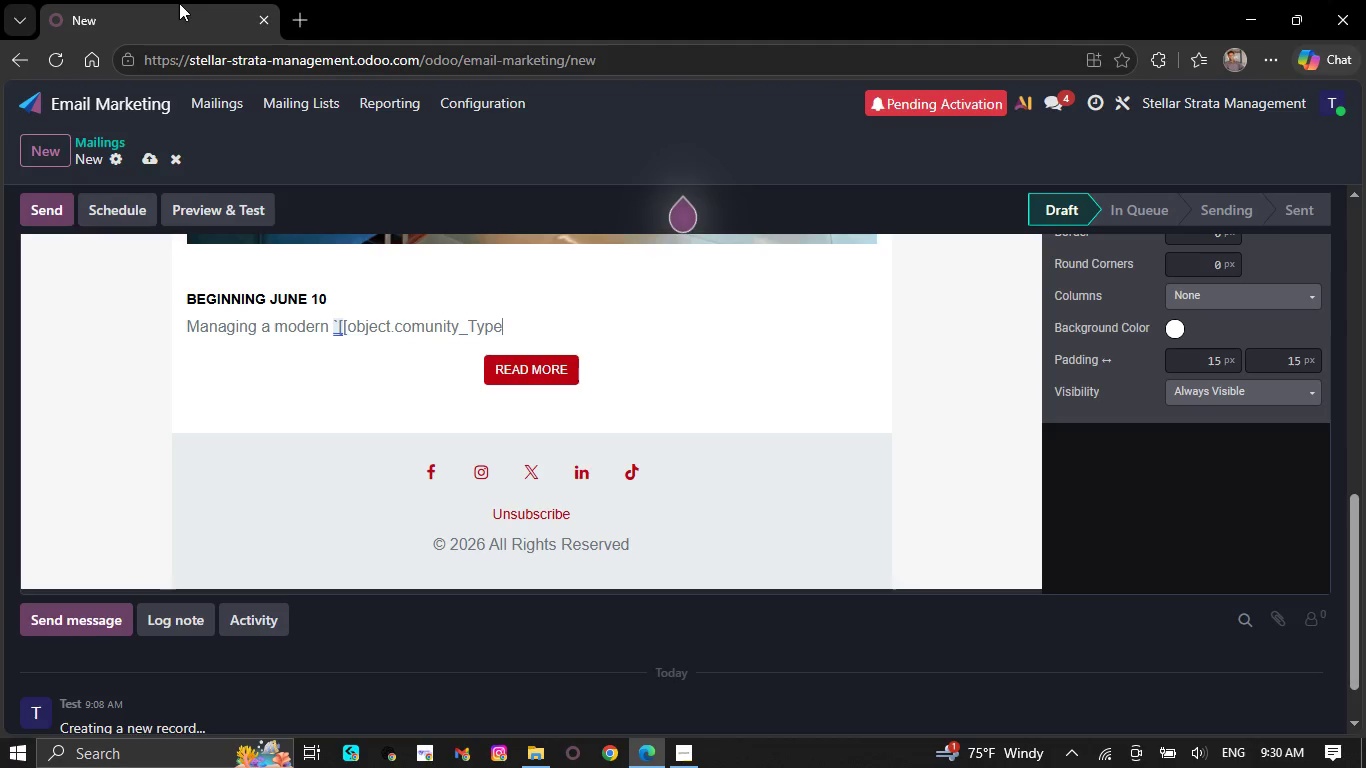 
wait(62.41)
 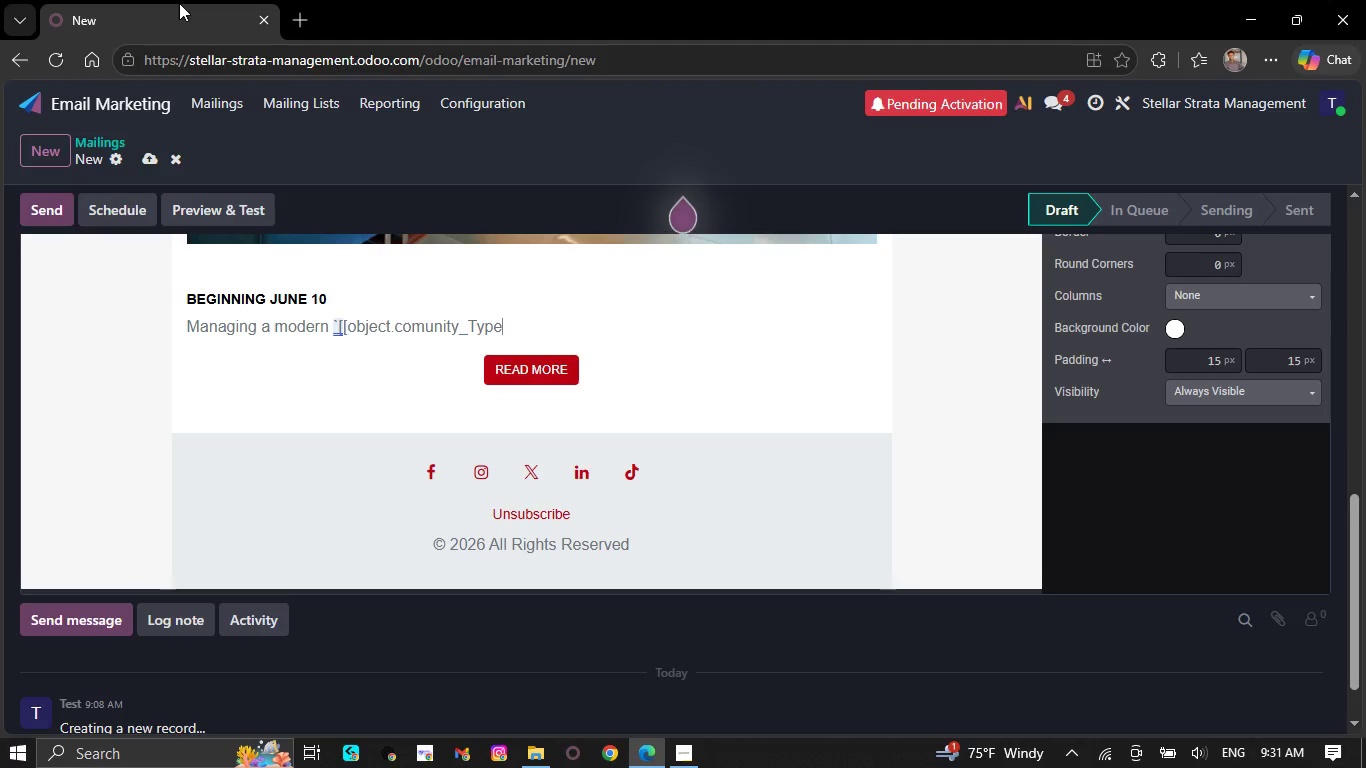 
key(BracketRight)
 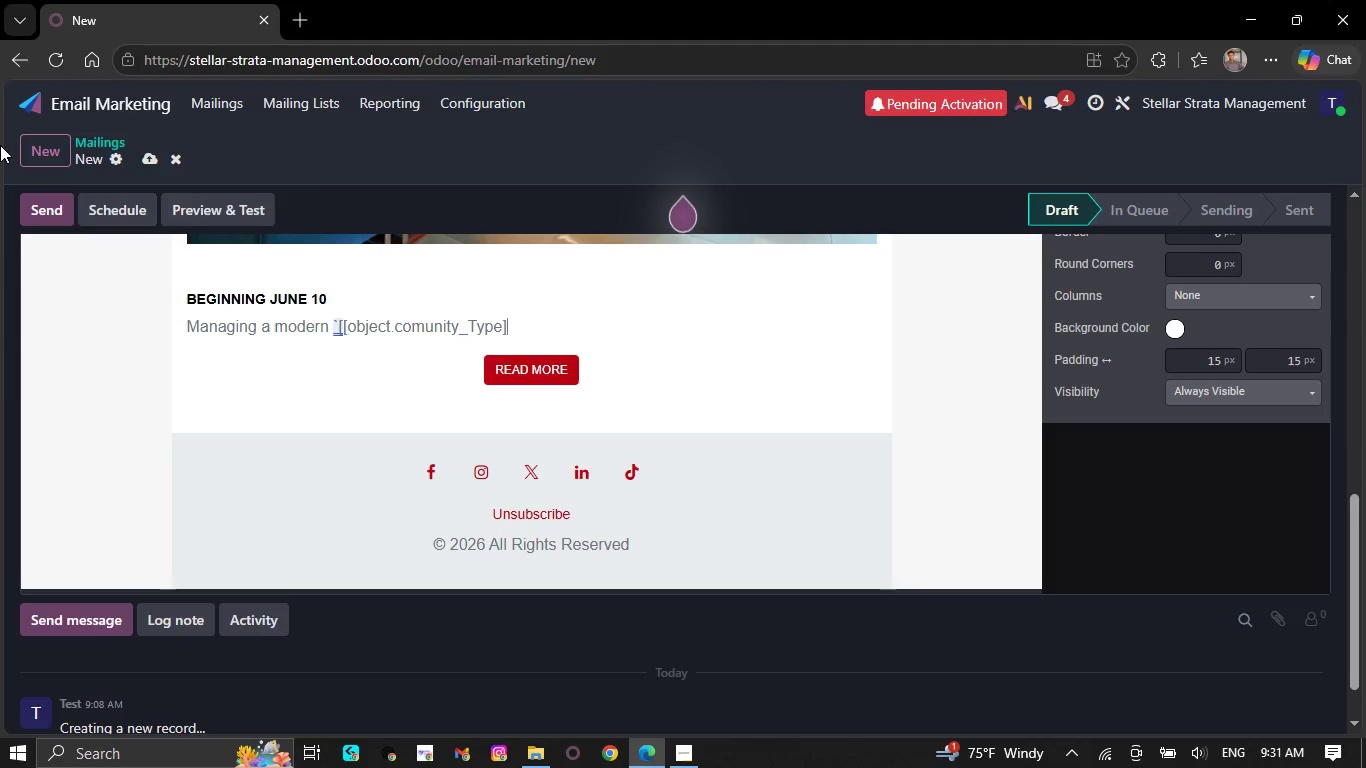 
key(BracketRight)
 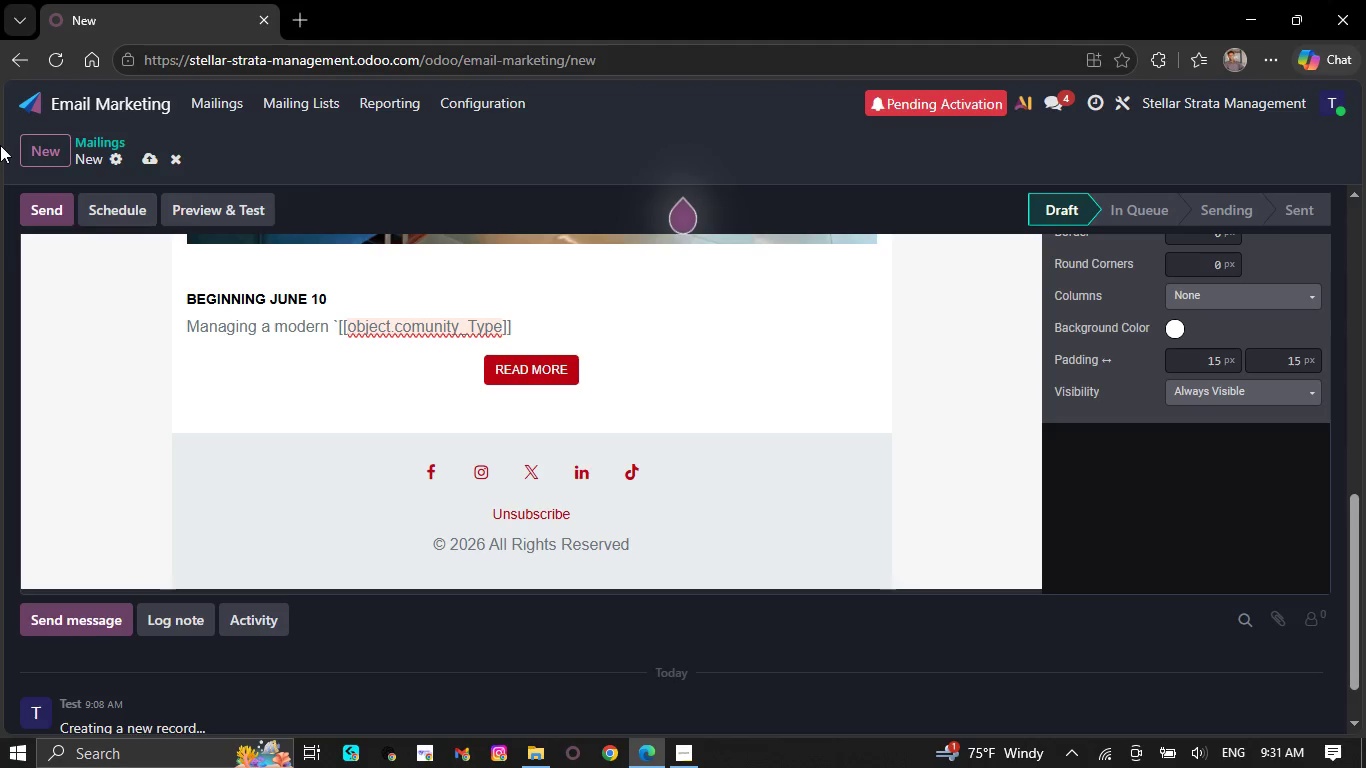 
key(Backquote)
 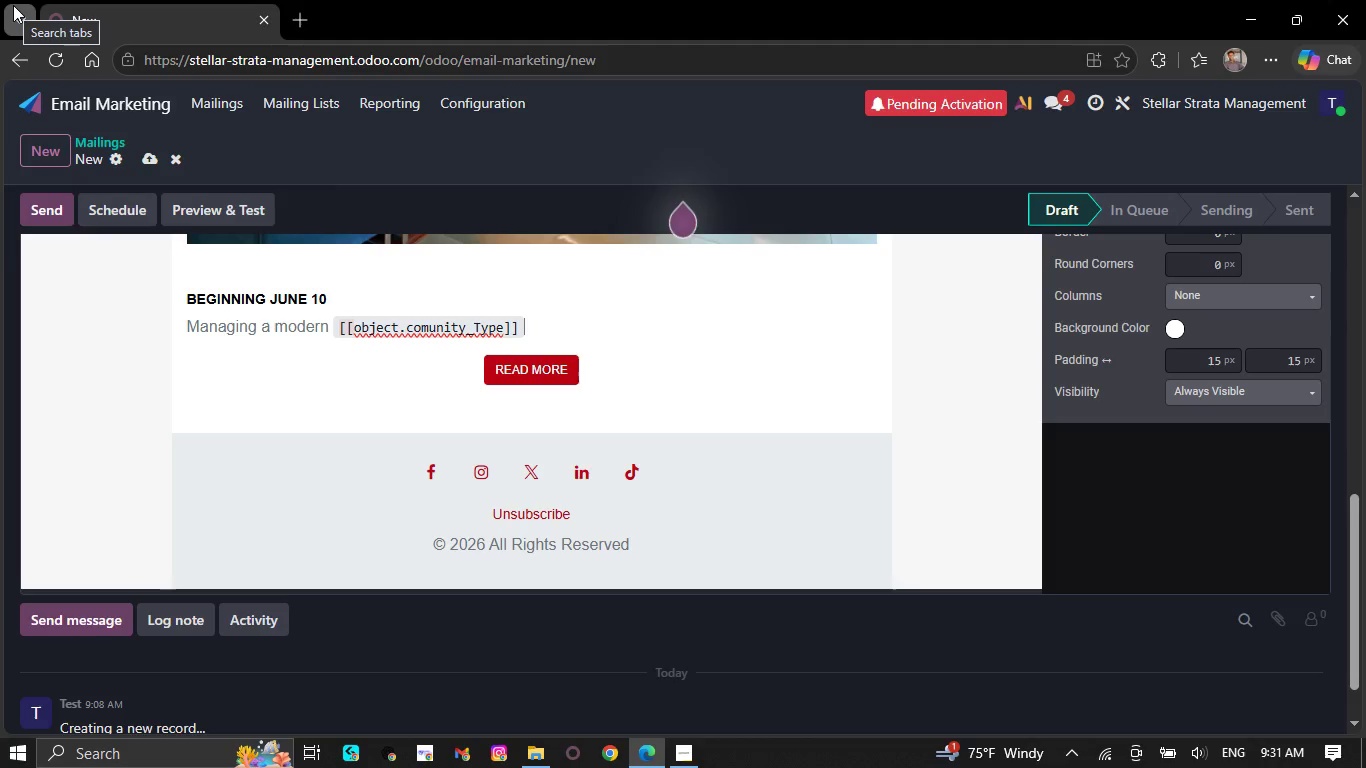 
wait(10.98)
 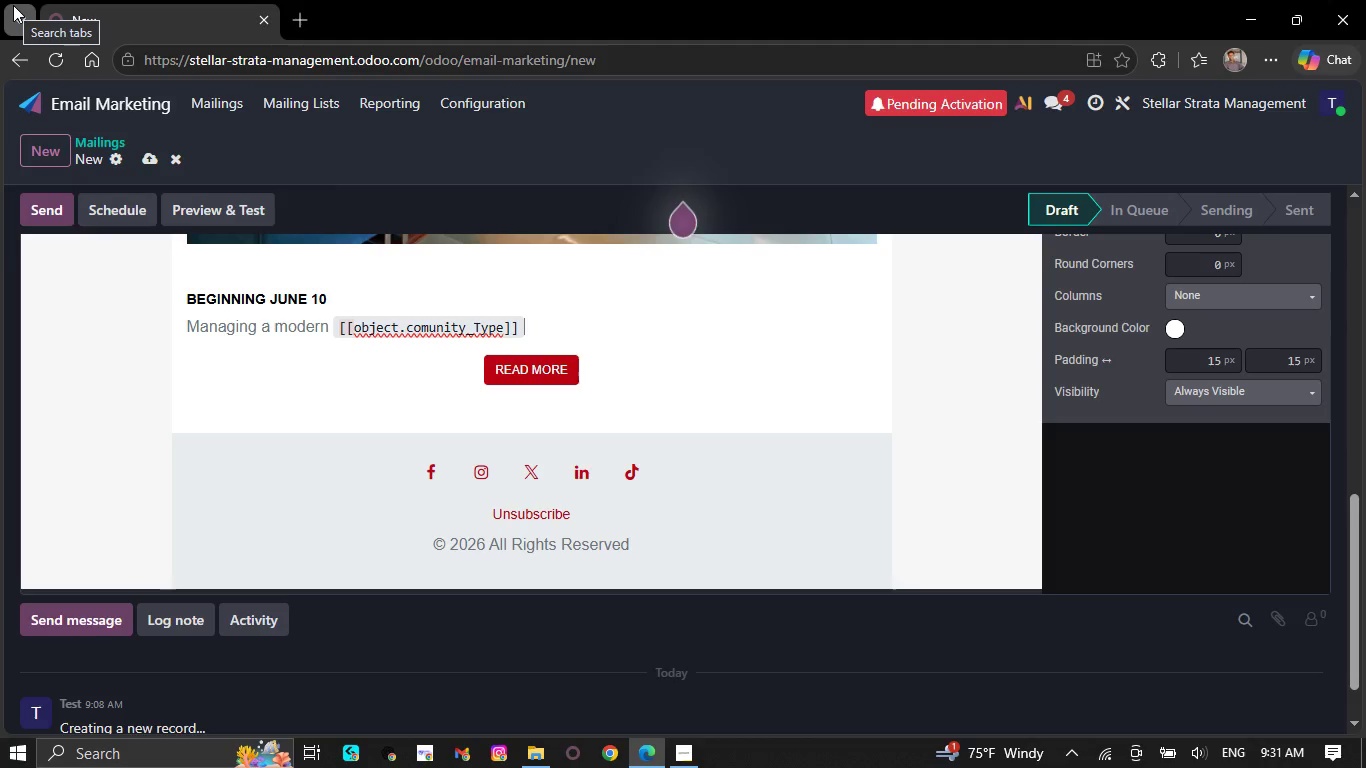 
left_click([410, 320])
 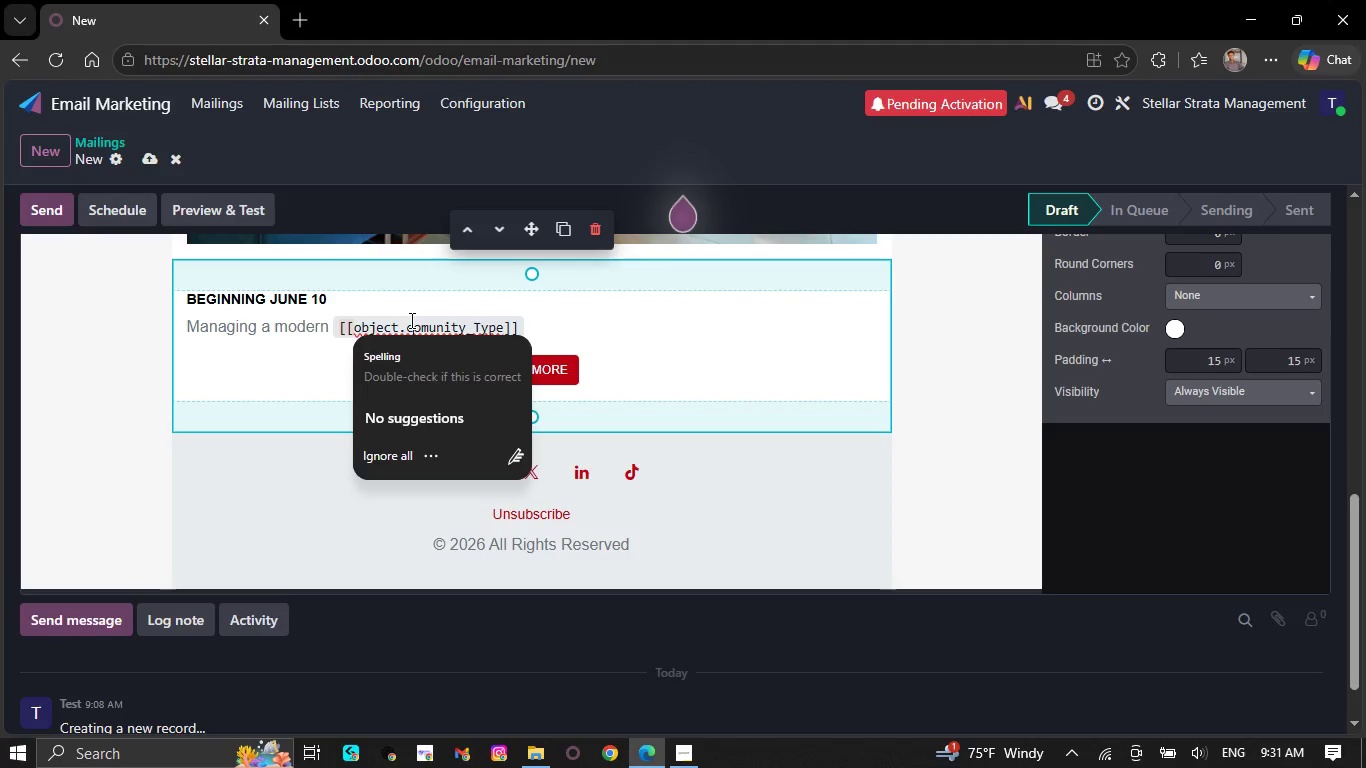 
key(Backspace)
 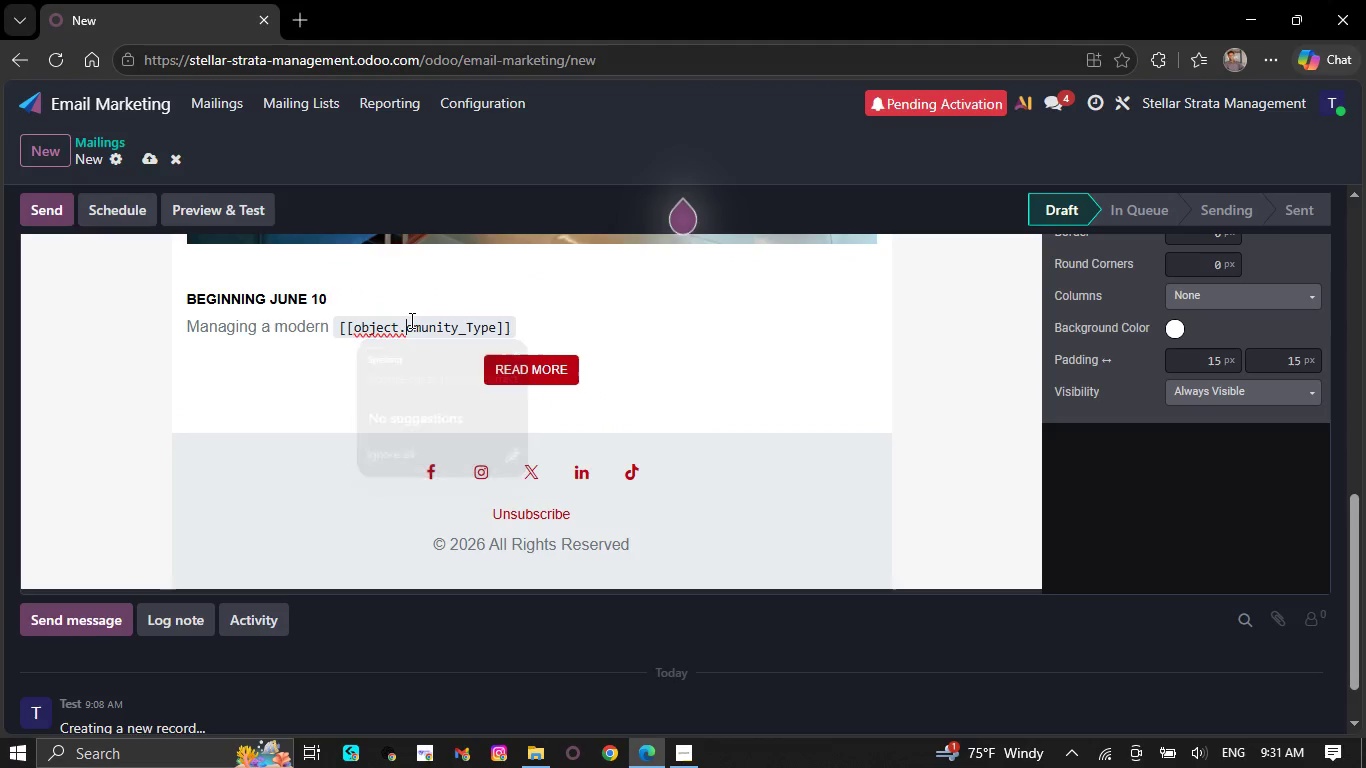 
key(CapsLock)
 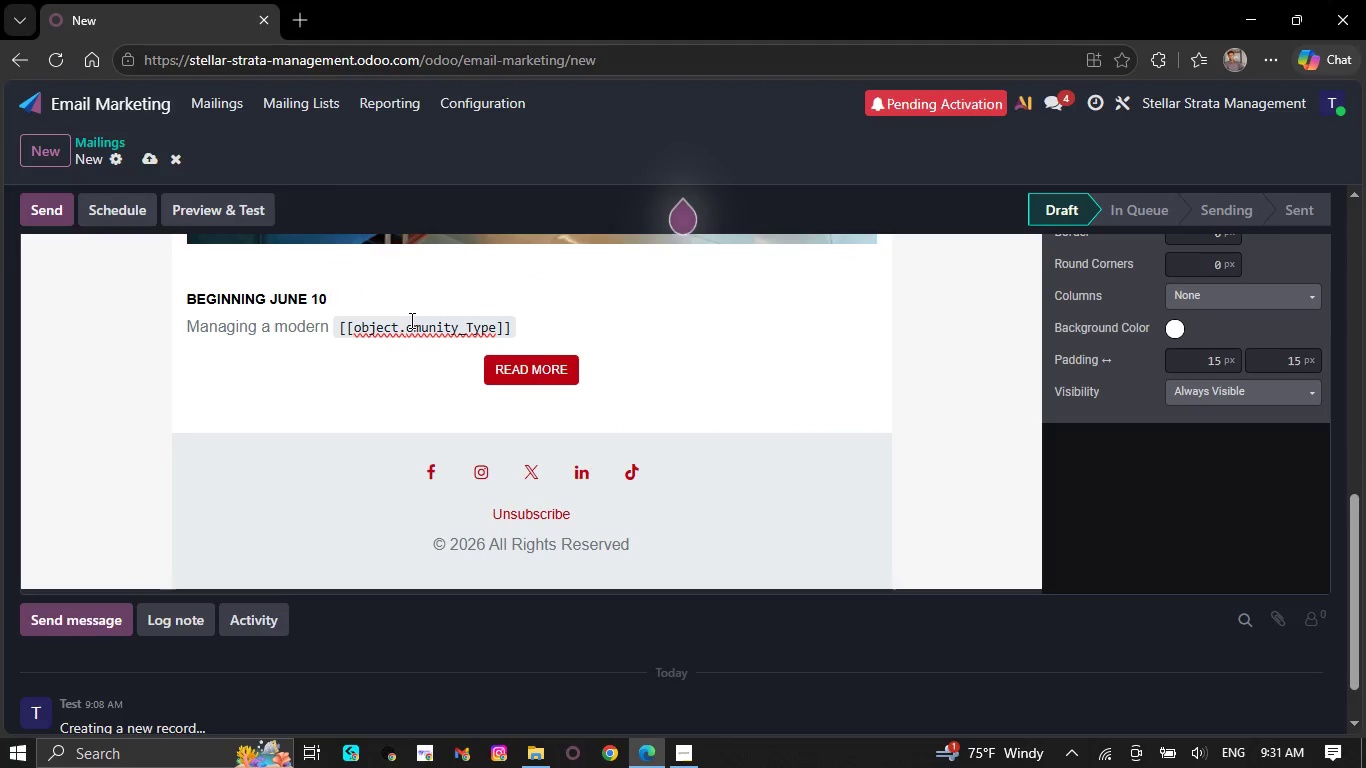 
key(C)
 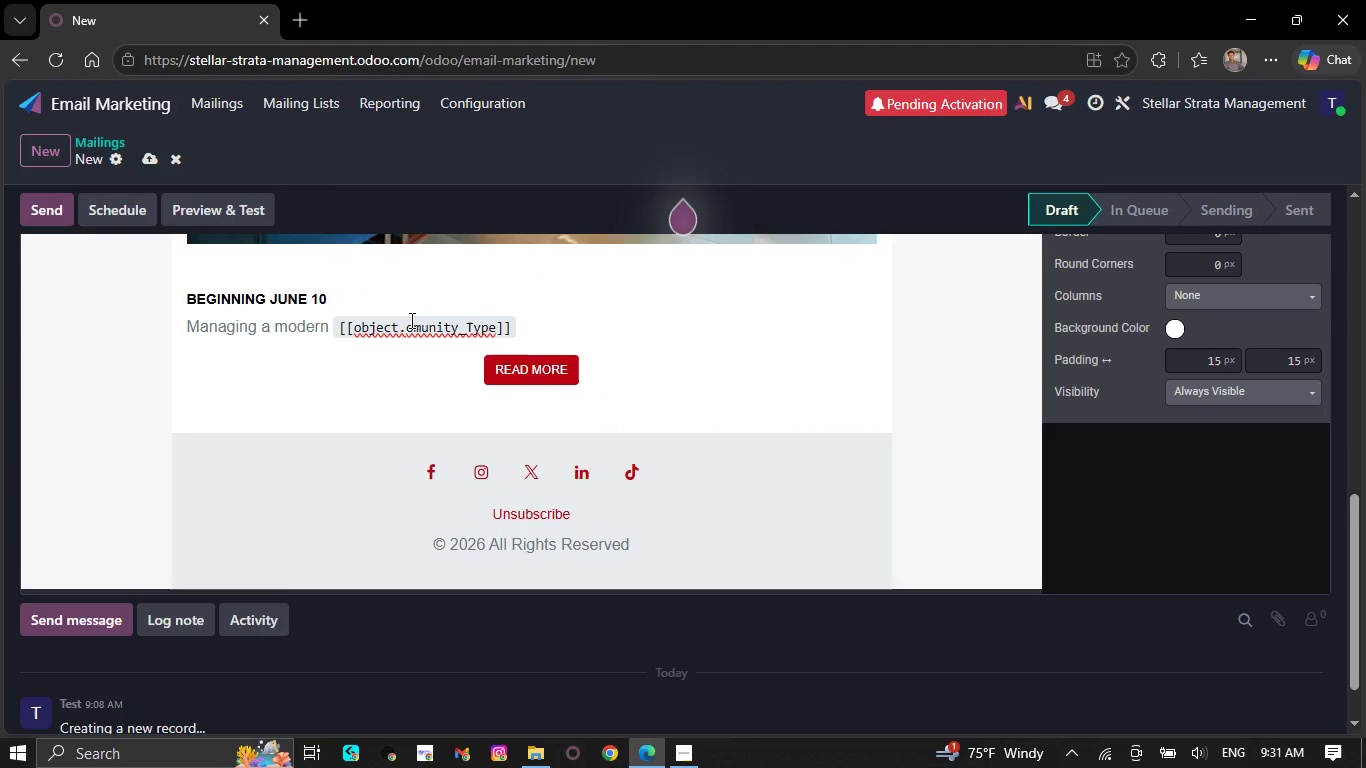 
key(CapsLock)
 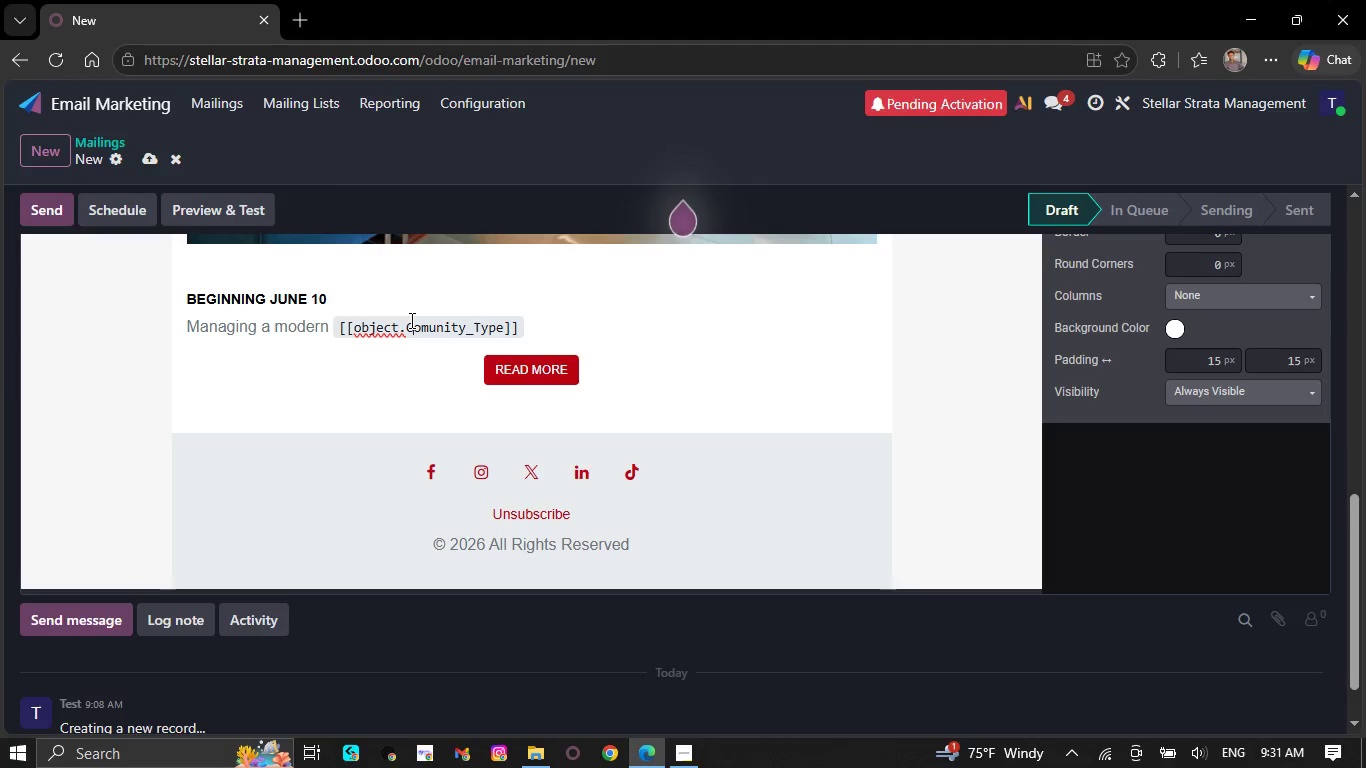 
key(ArrowRight)
 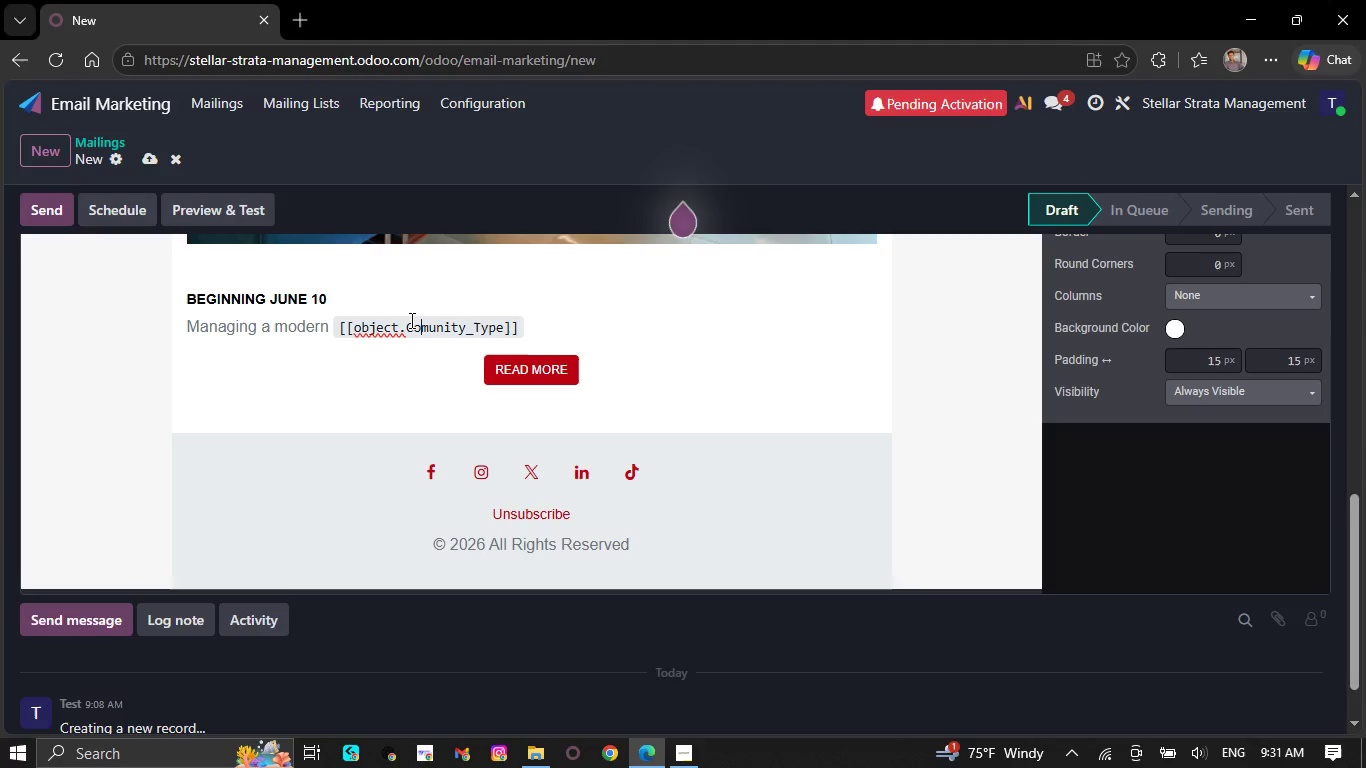 
key(ArrowRight)
 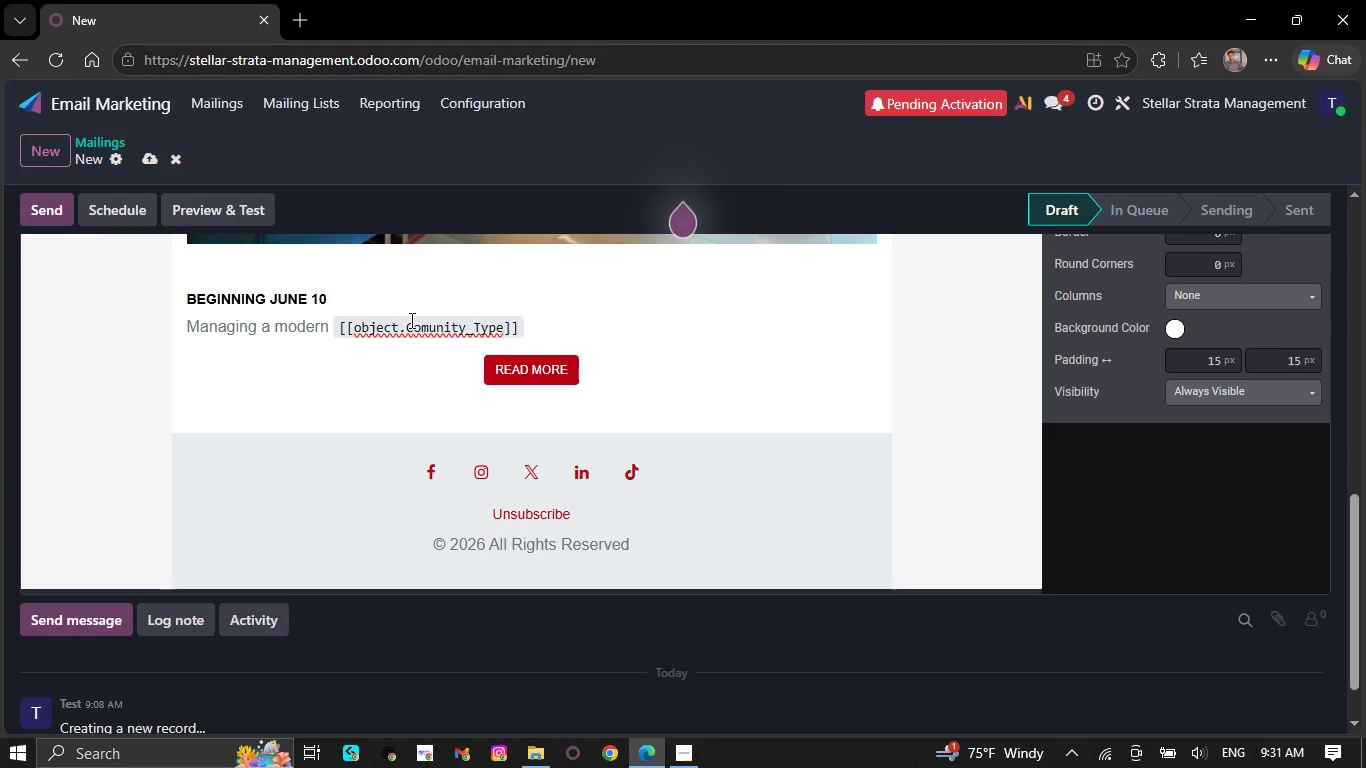 
key(M)
 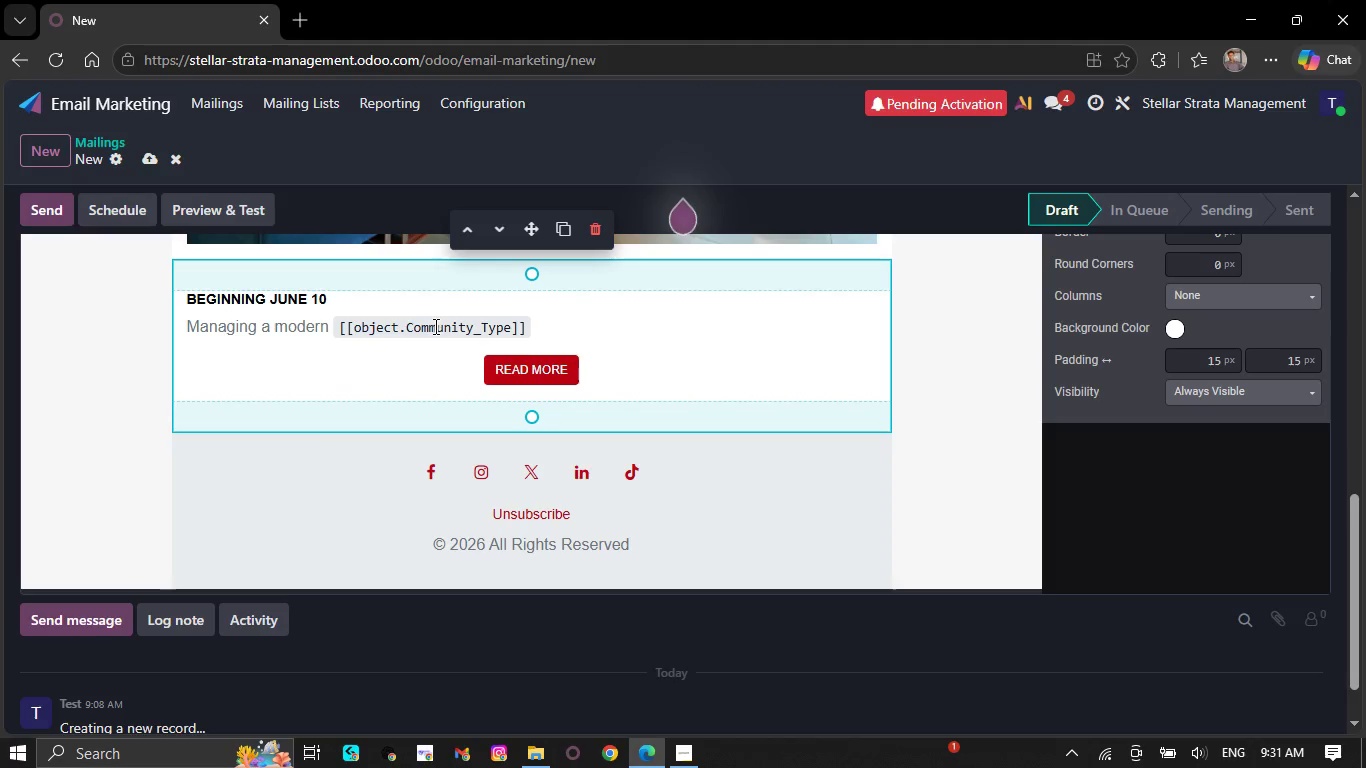 
left_click([556, 333])
 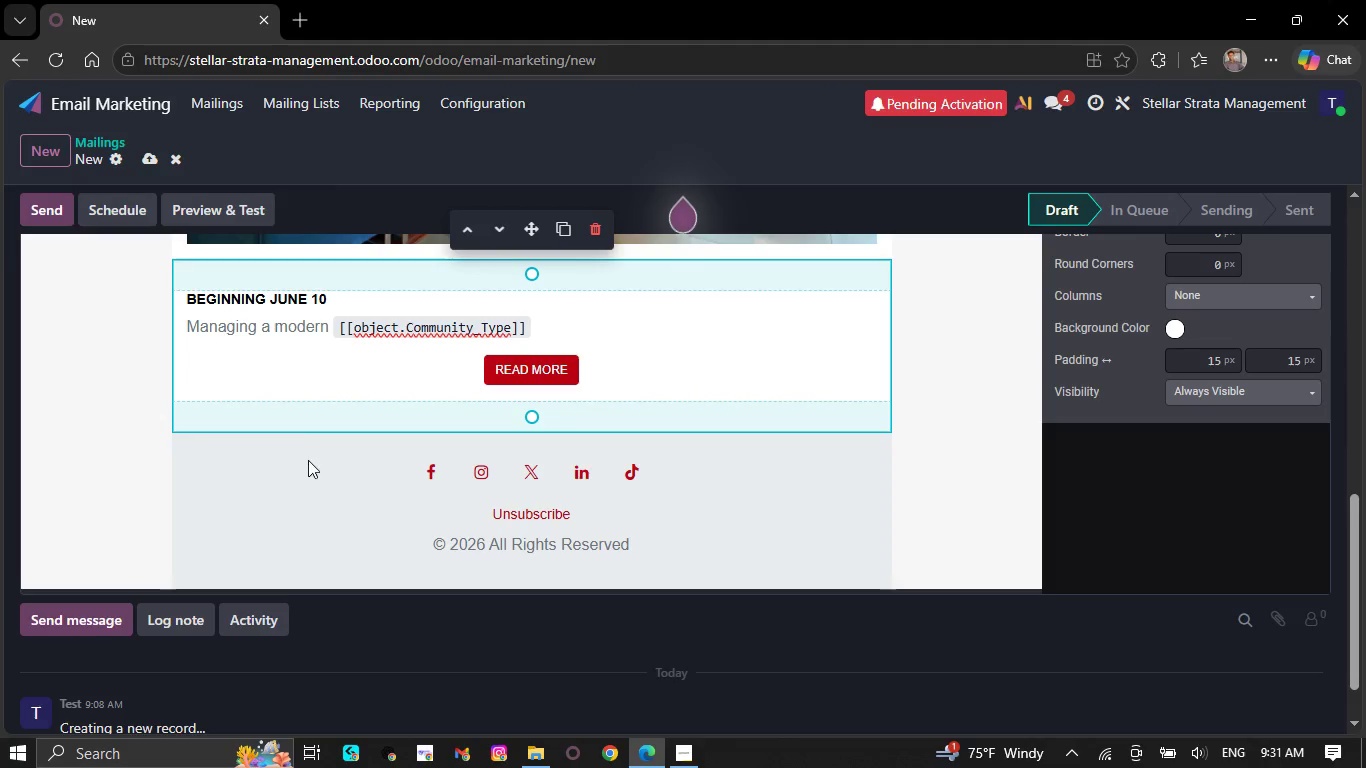 
left_click_drag(start_coordinate=[344, 298], to_coordinate=[176, 297])
 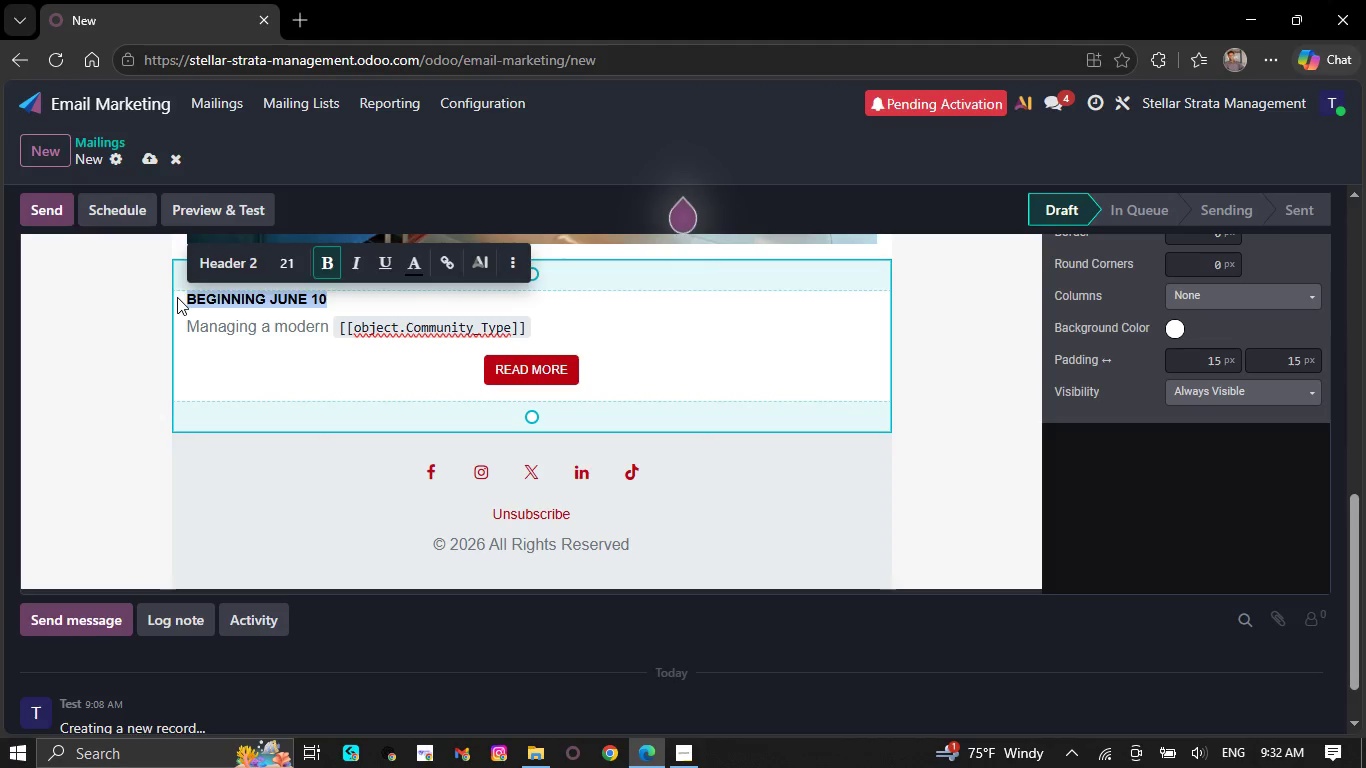 
wait(14.14)
 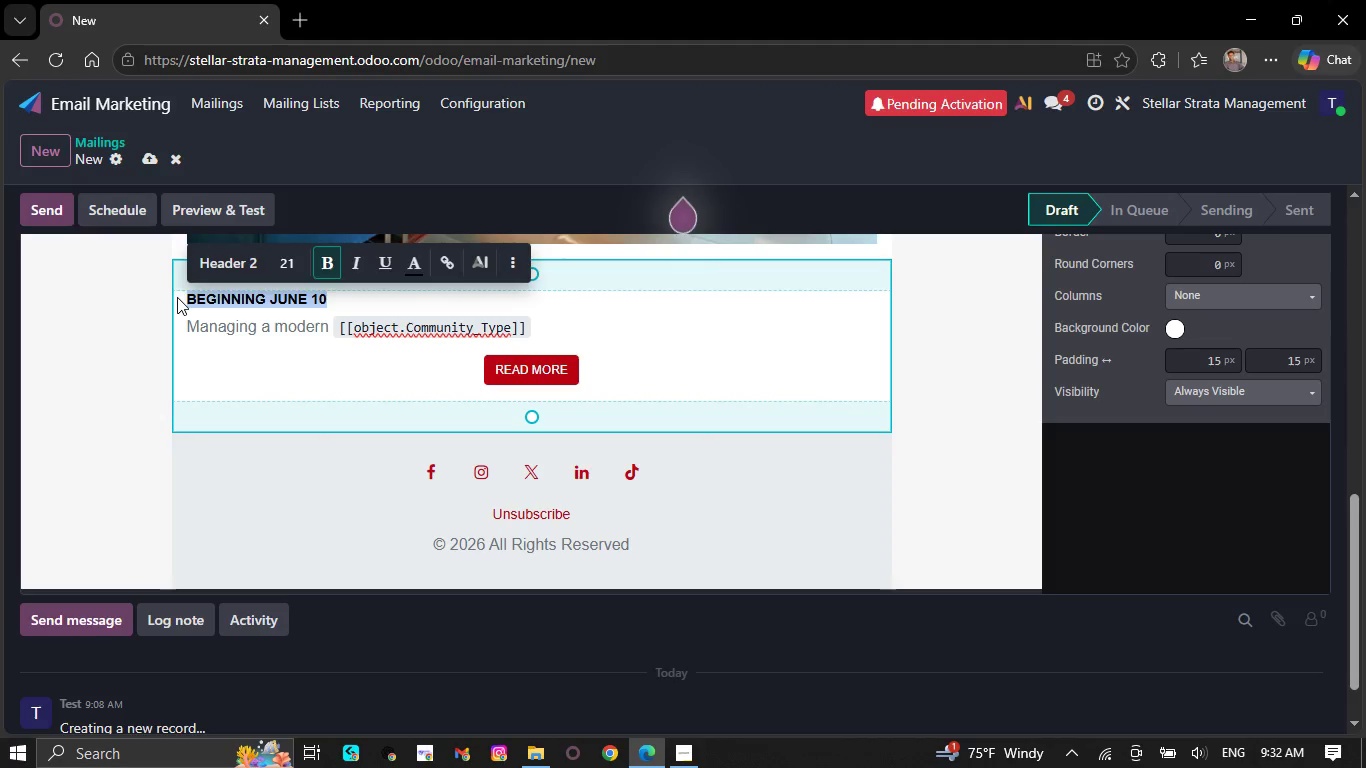 
type(Hello)
 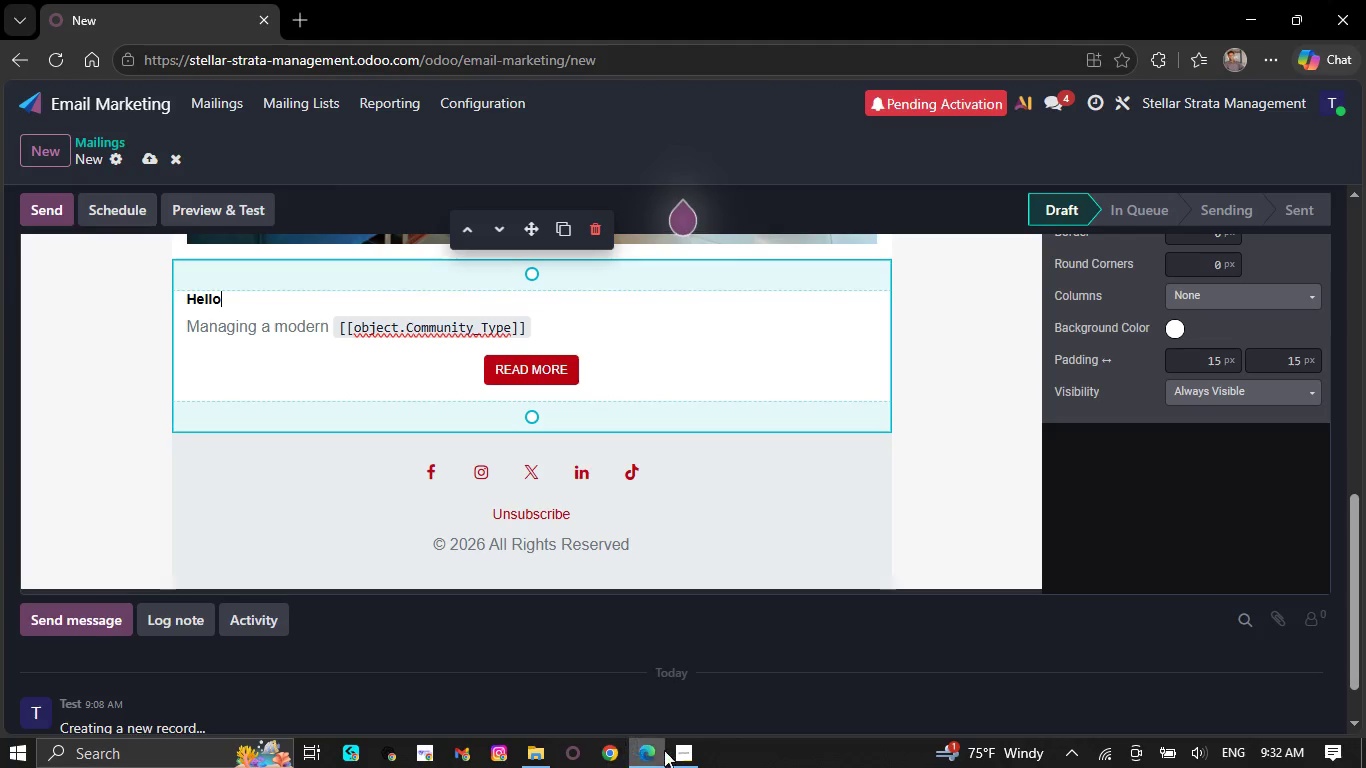 
left_click([672, 754])